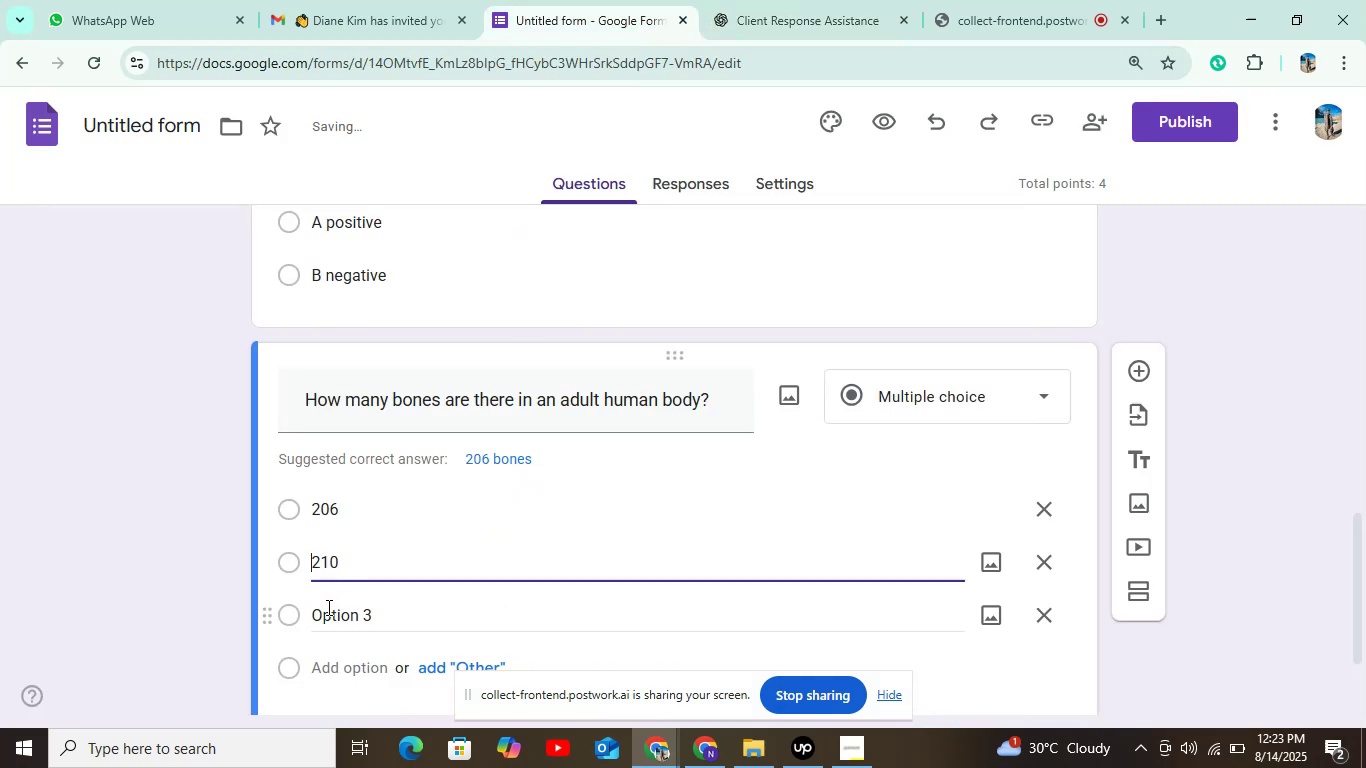 
left_click_drag(start_coordinate=[327, 607], to_coordinate=[559, 411])
 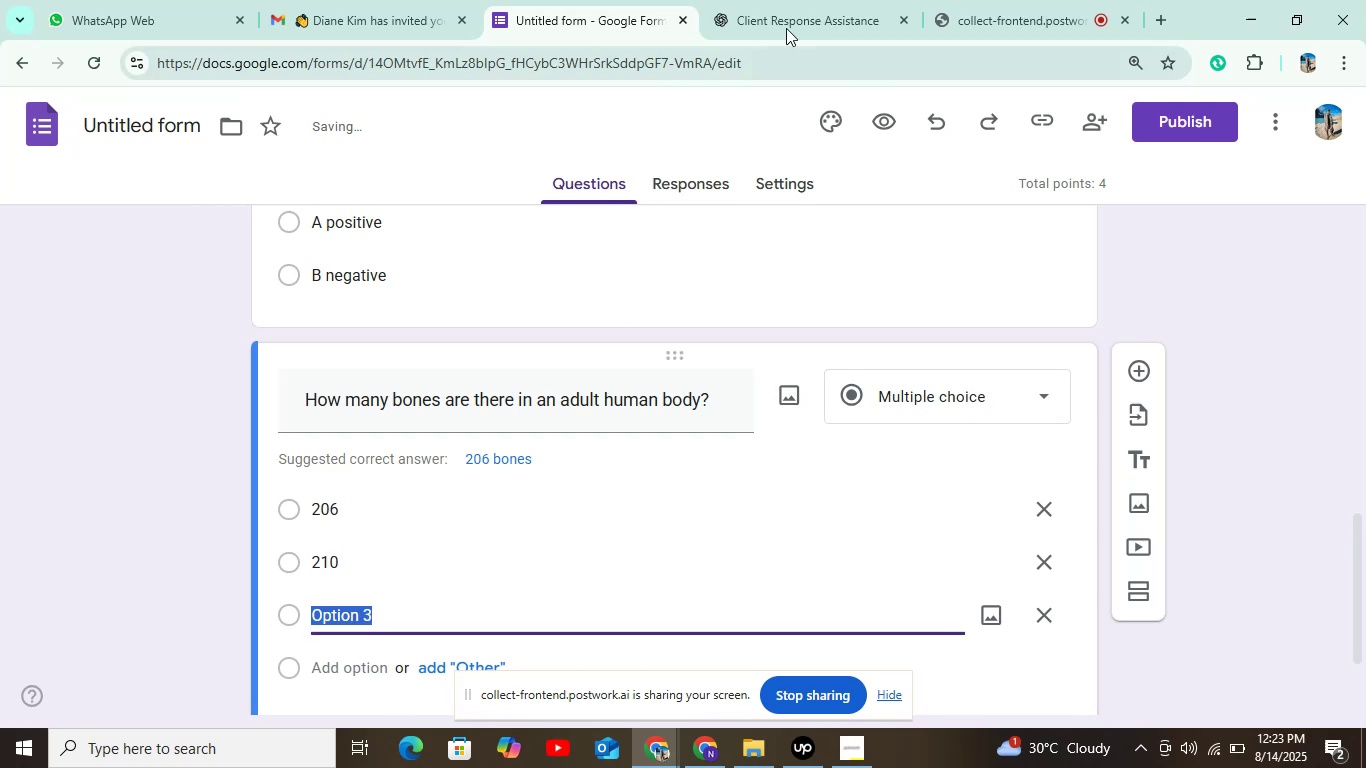 
left_click([788, 24])
 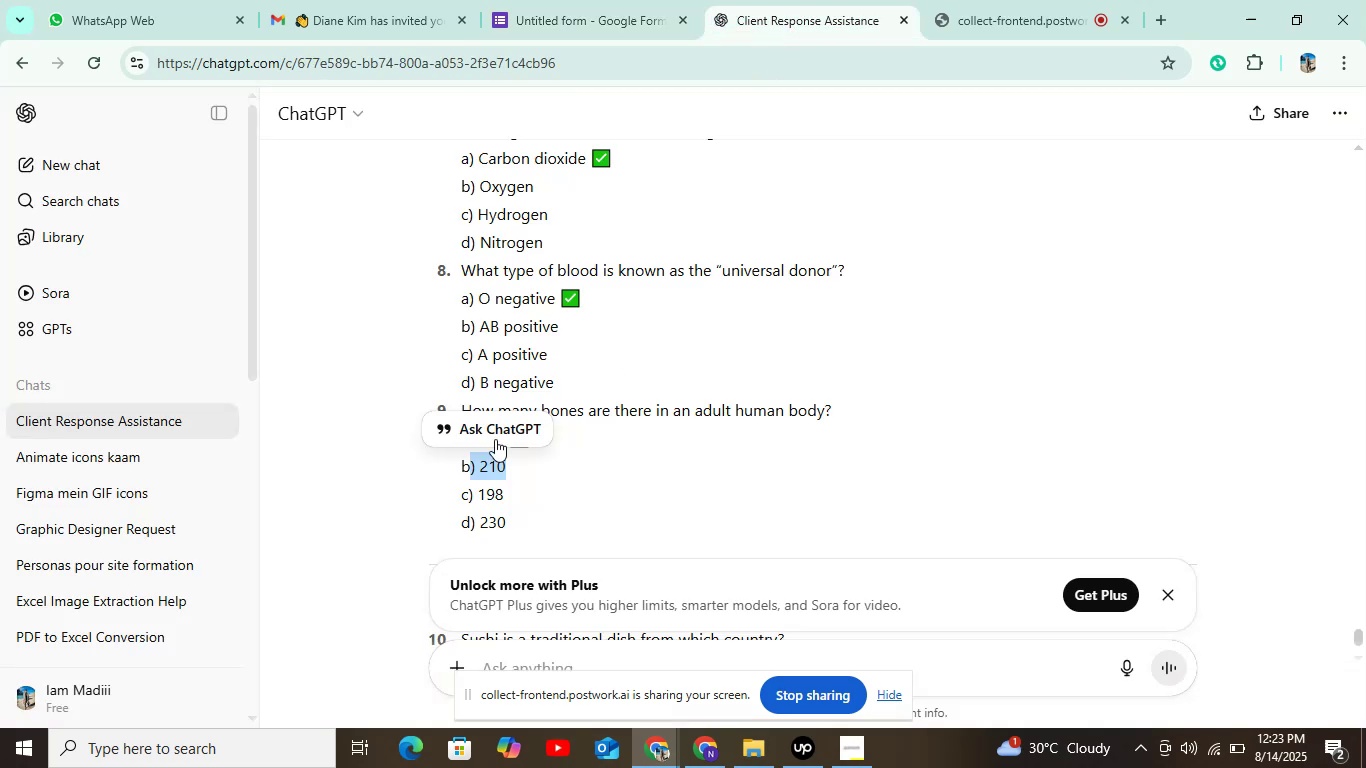 
left_click_drag(start_coordinate=[476, 498], to_coordinate=[496, 499])
 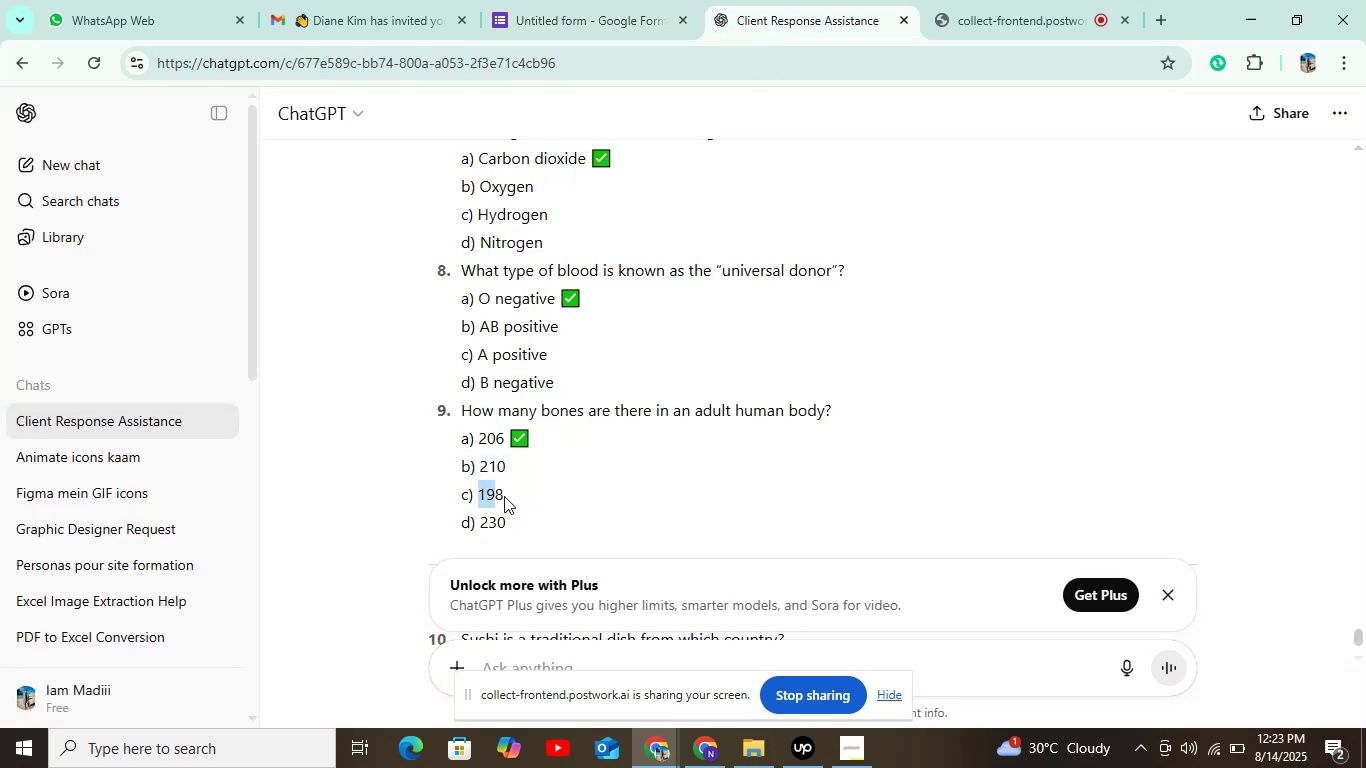 
left_click([518, 486])
 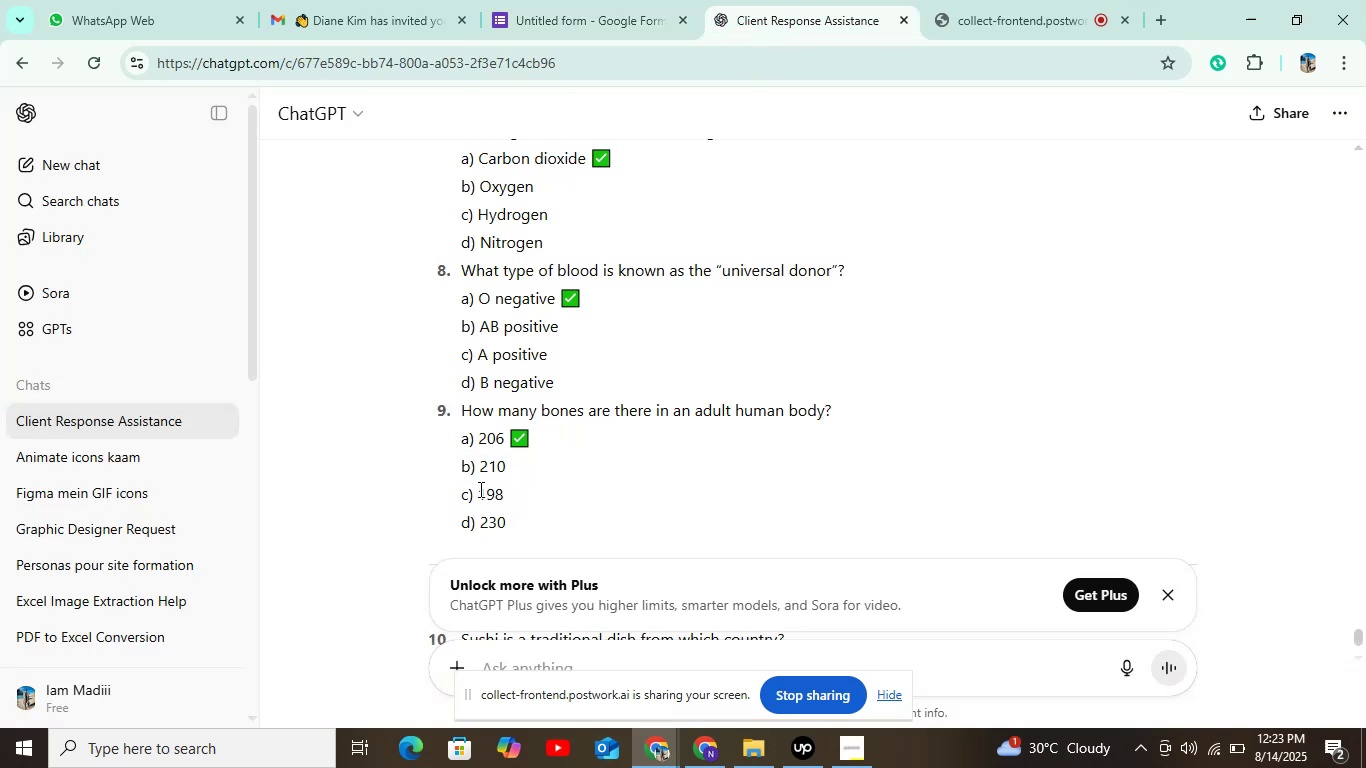 
left_click_drag(start_coordinate=[477, 490], to_coordinate=[513, 489])
 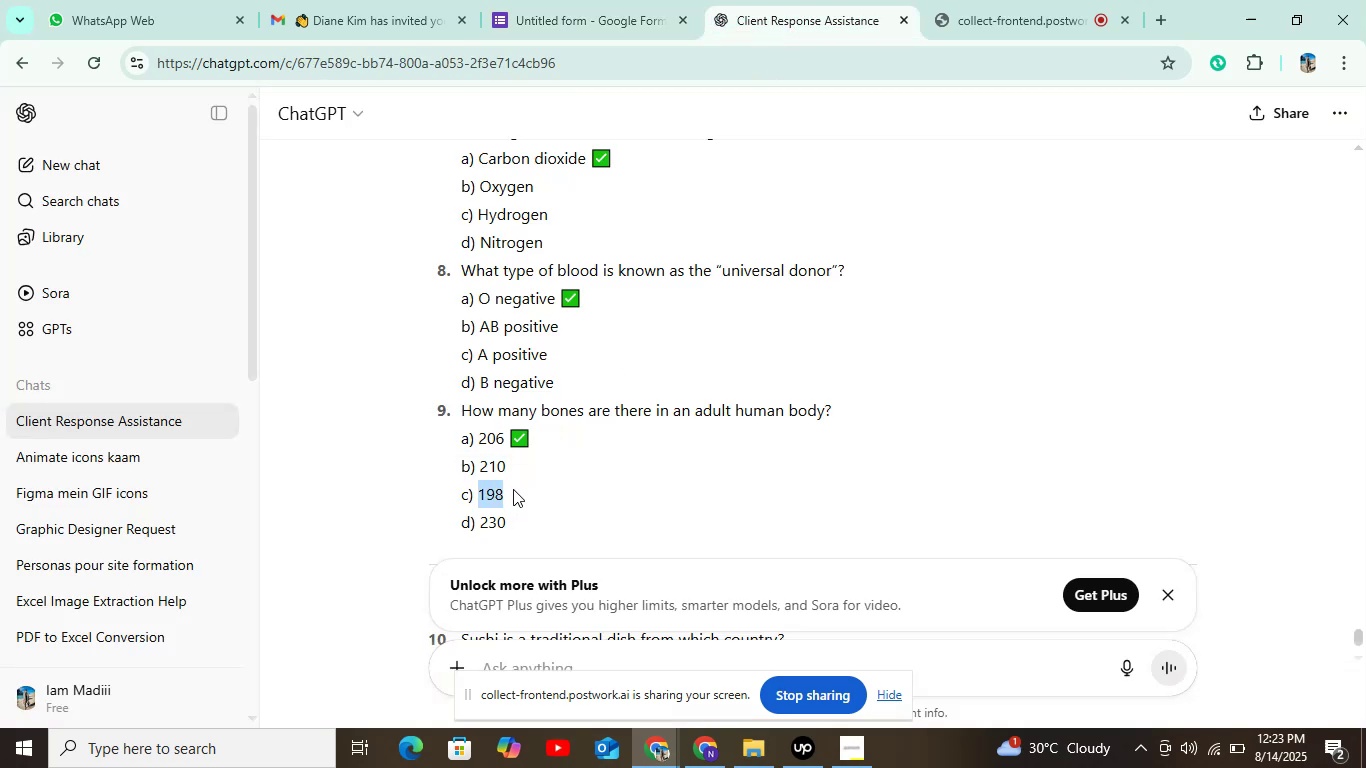 
key(Control+X)
 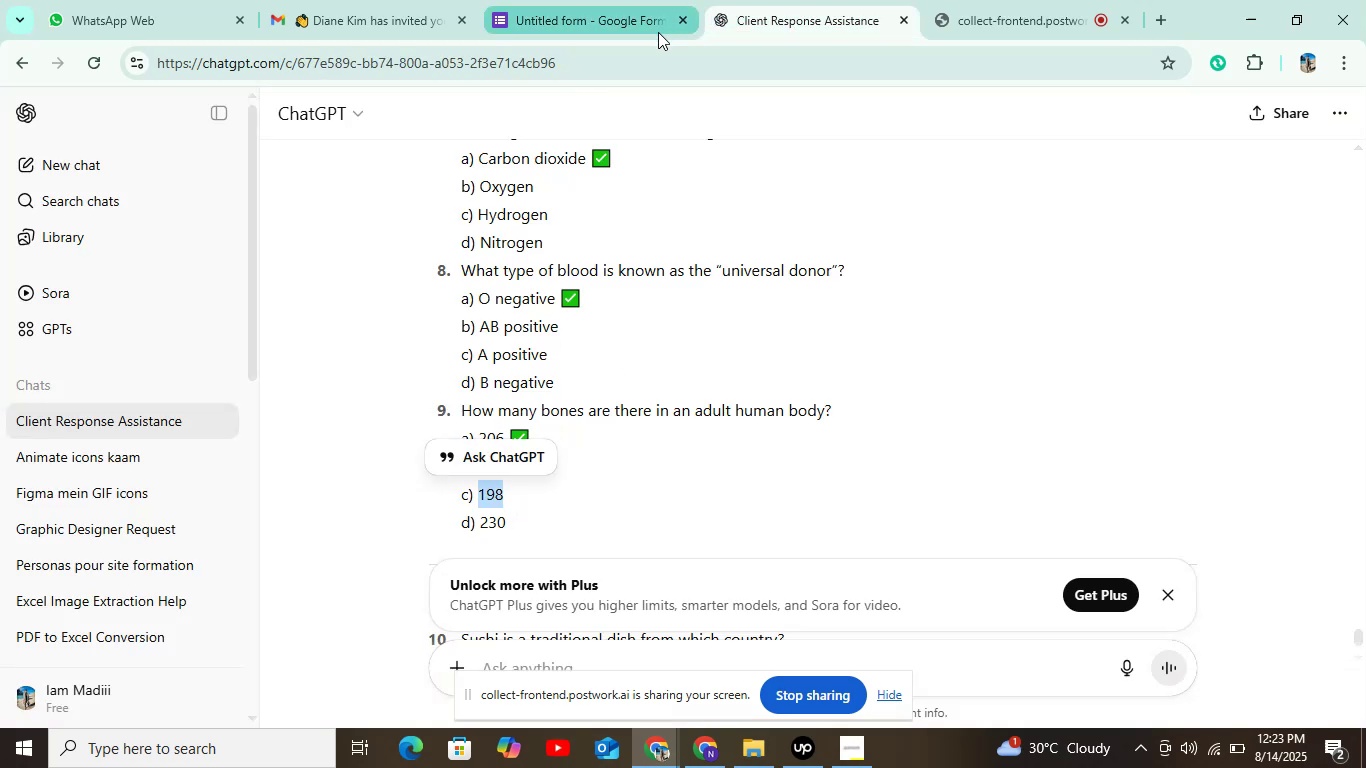 
key(Control+C)
 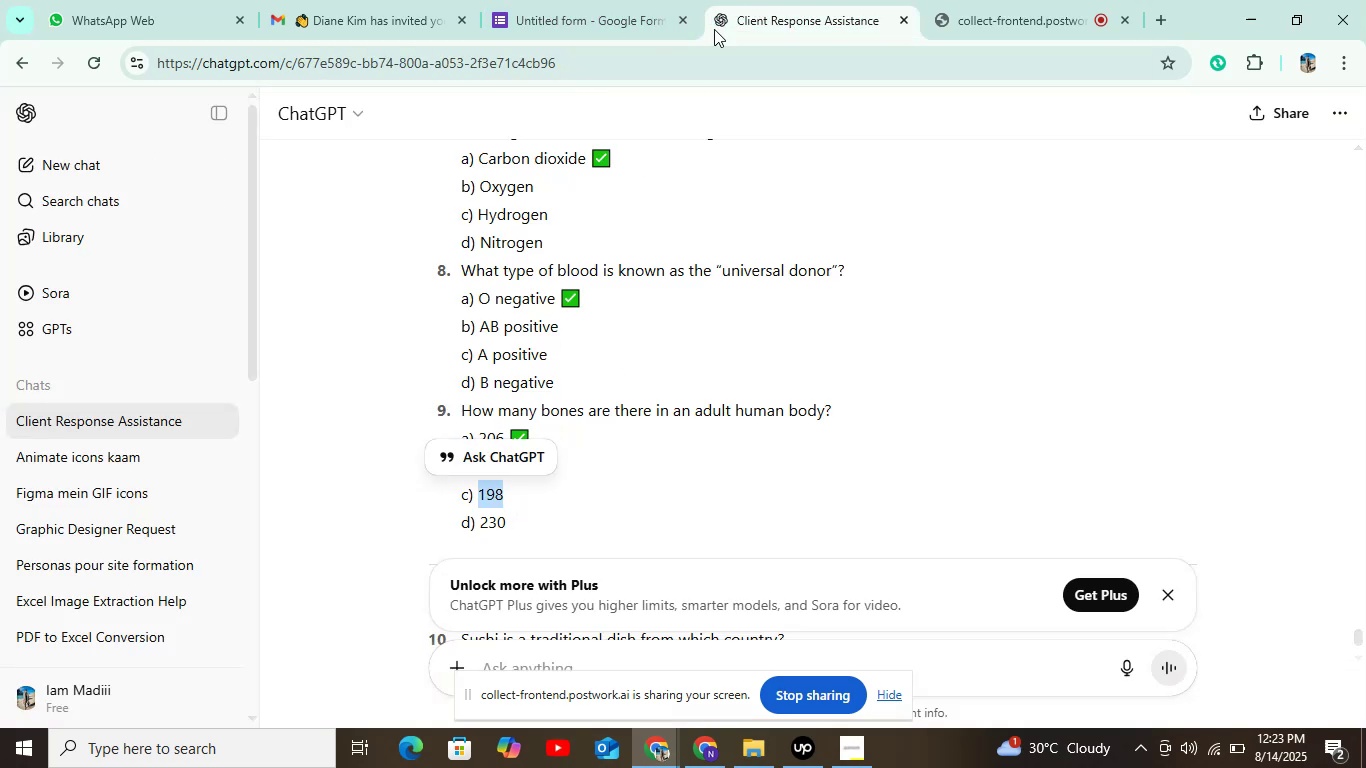 
left_click([641, 14])
 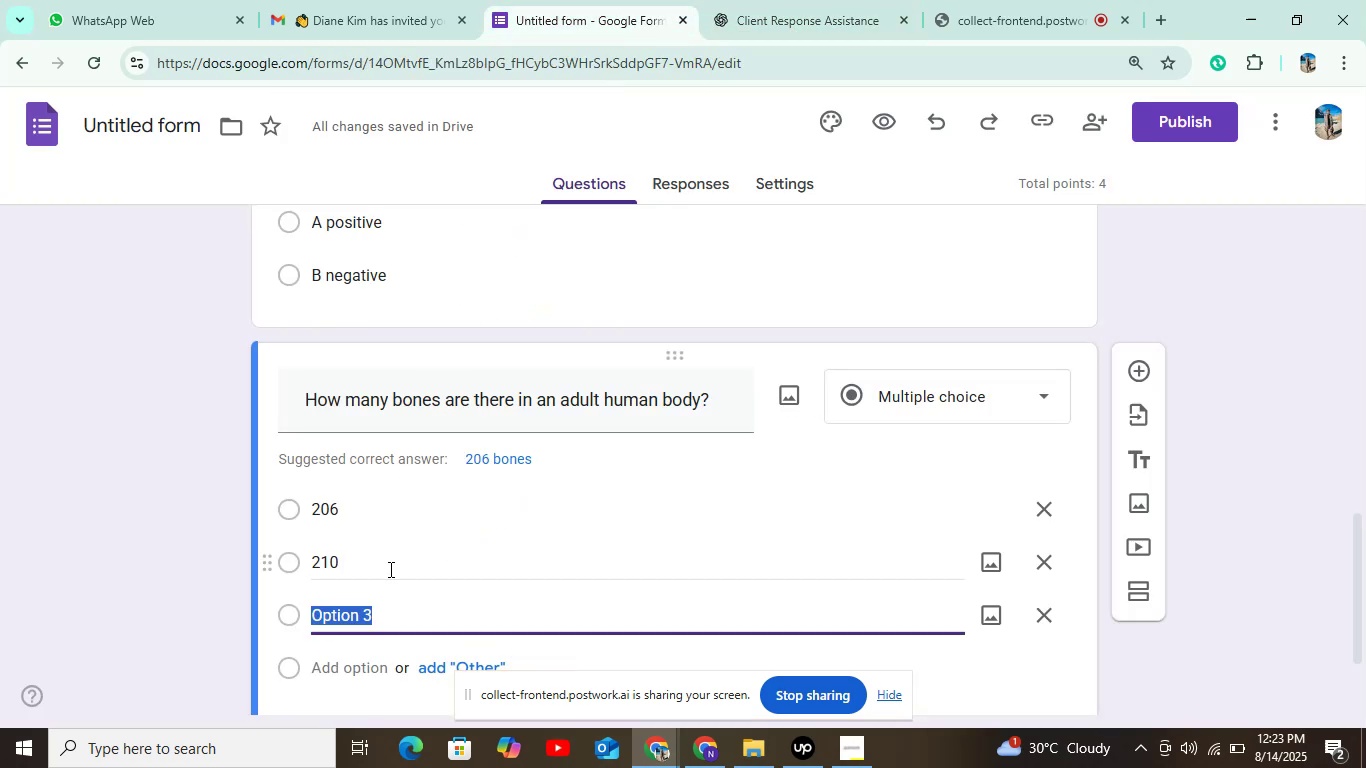 
key(Control+V)
 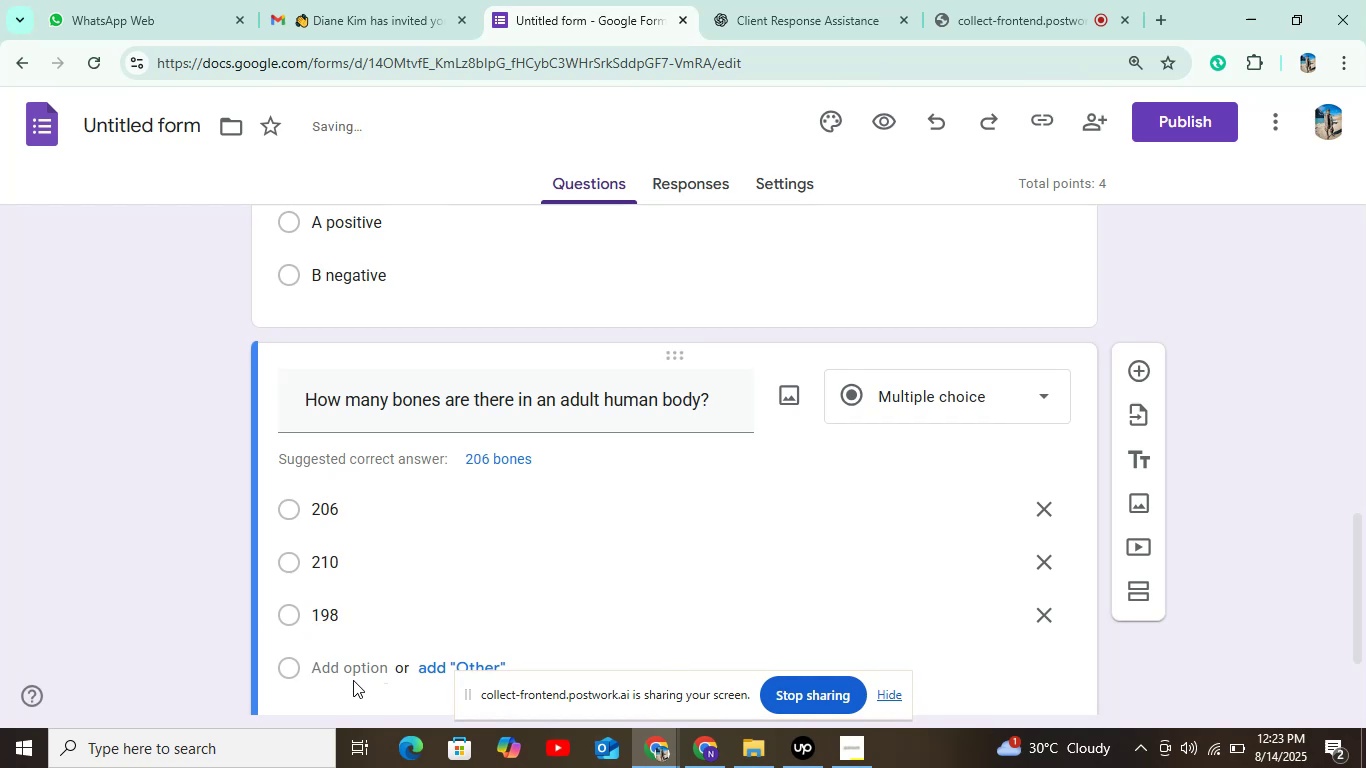 
double_click([356, 664])
 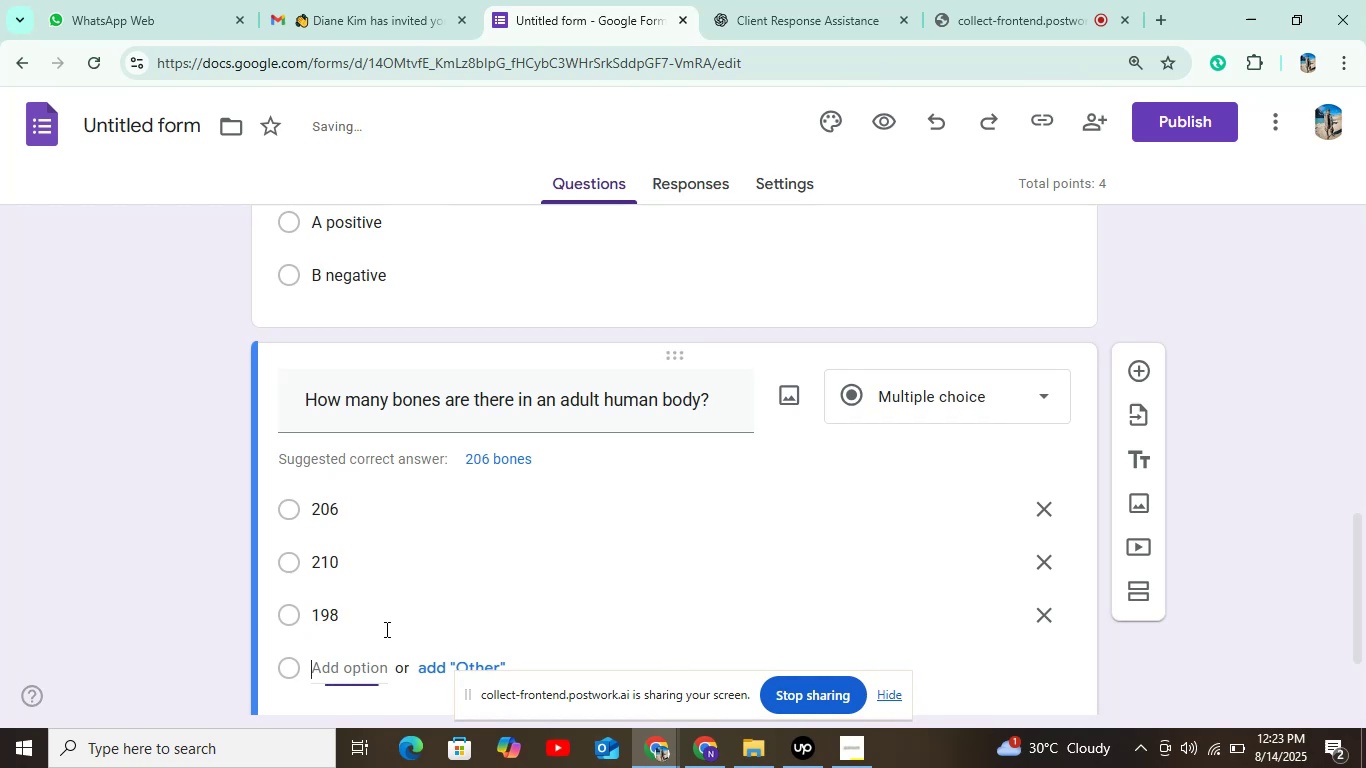 
scroll: coordinate [527, 557], scroll_direction: down, amount: 3.0
 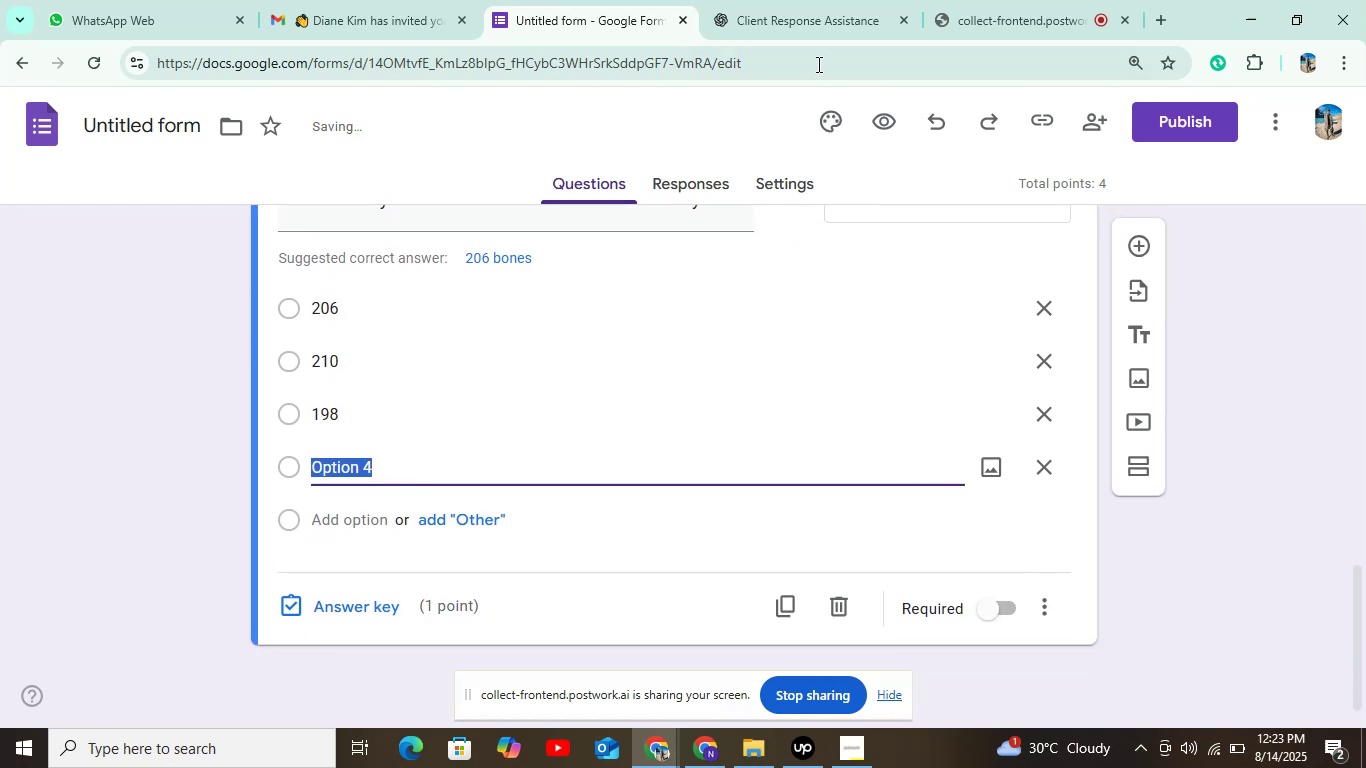 
left_click([775, 18])
 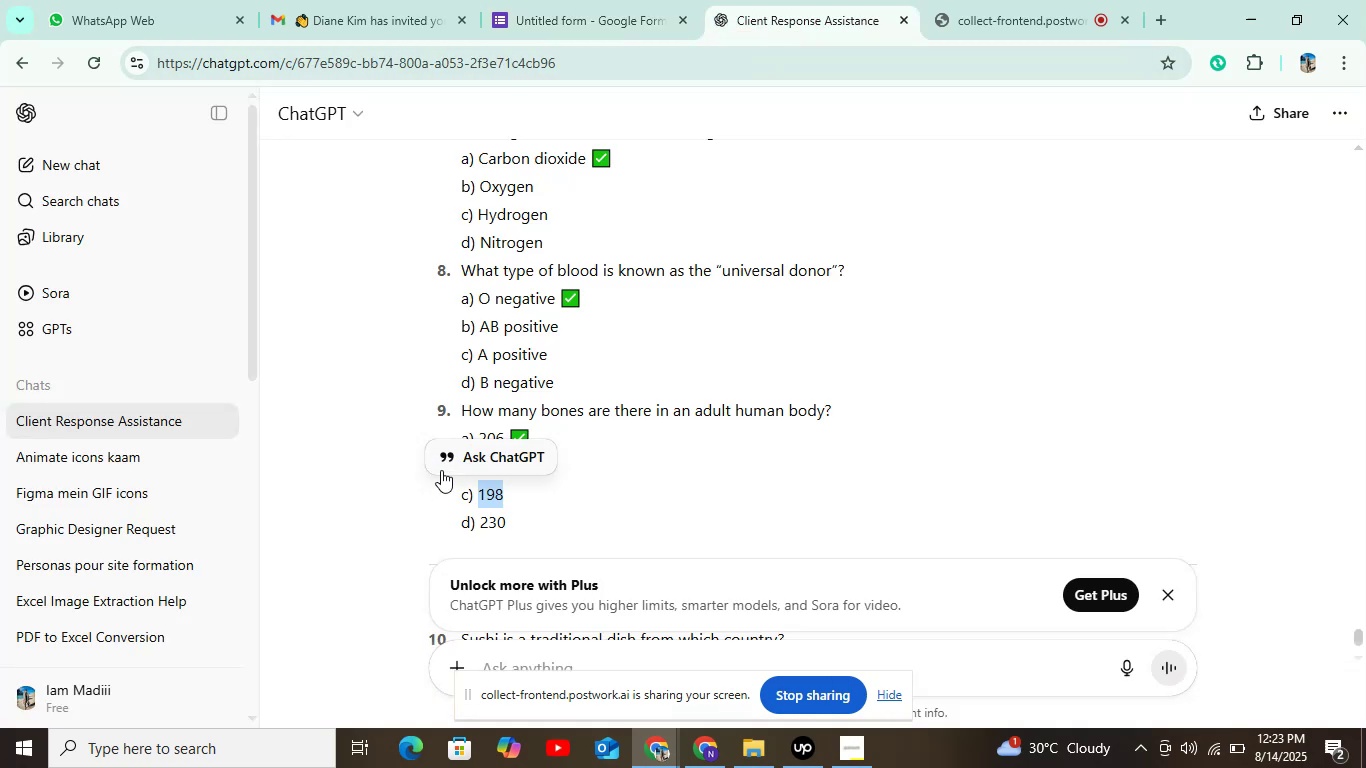 
left_click_drag(start_coordinate=[482, 523], to_coordinate=[515, 520])
 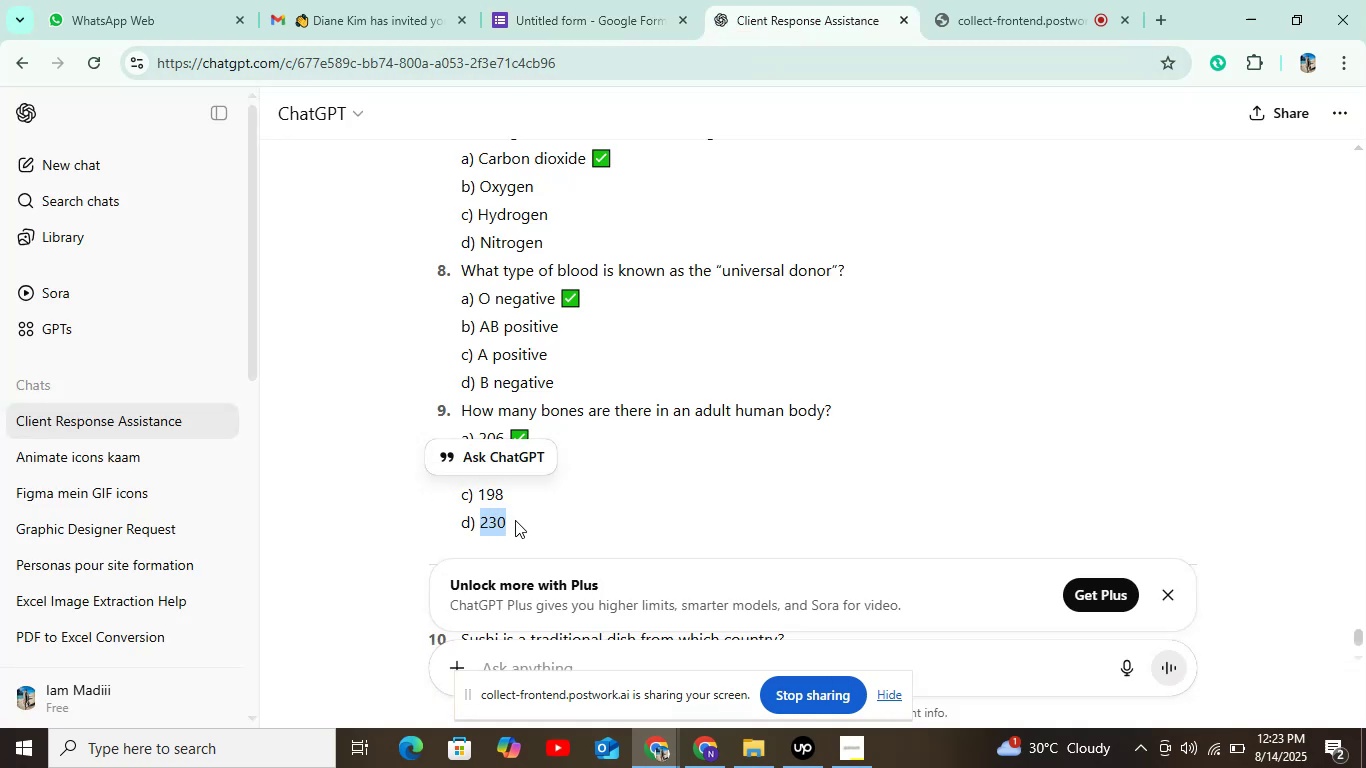 
key(Control+C)
 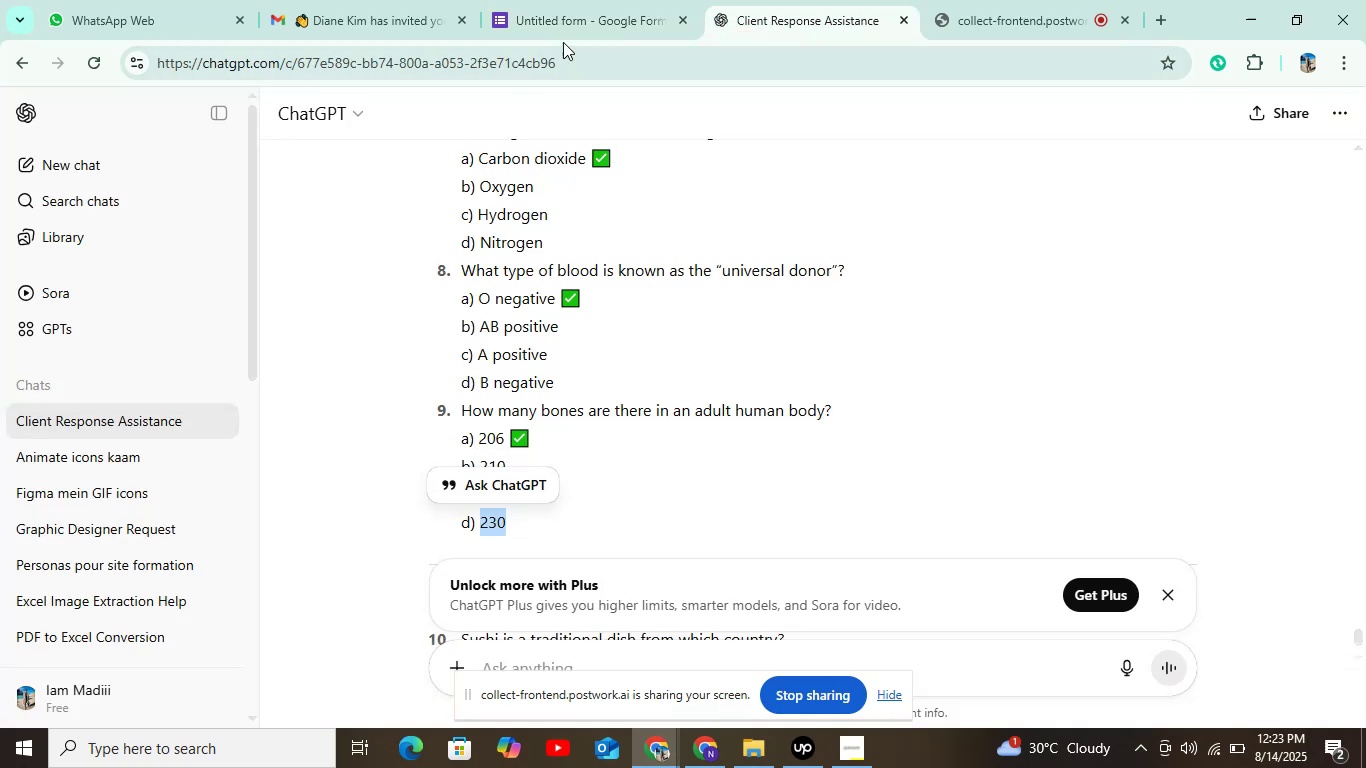 
left_click([584, 2])
 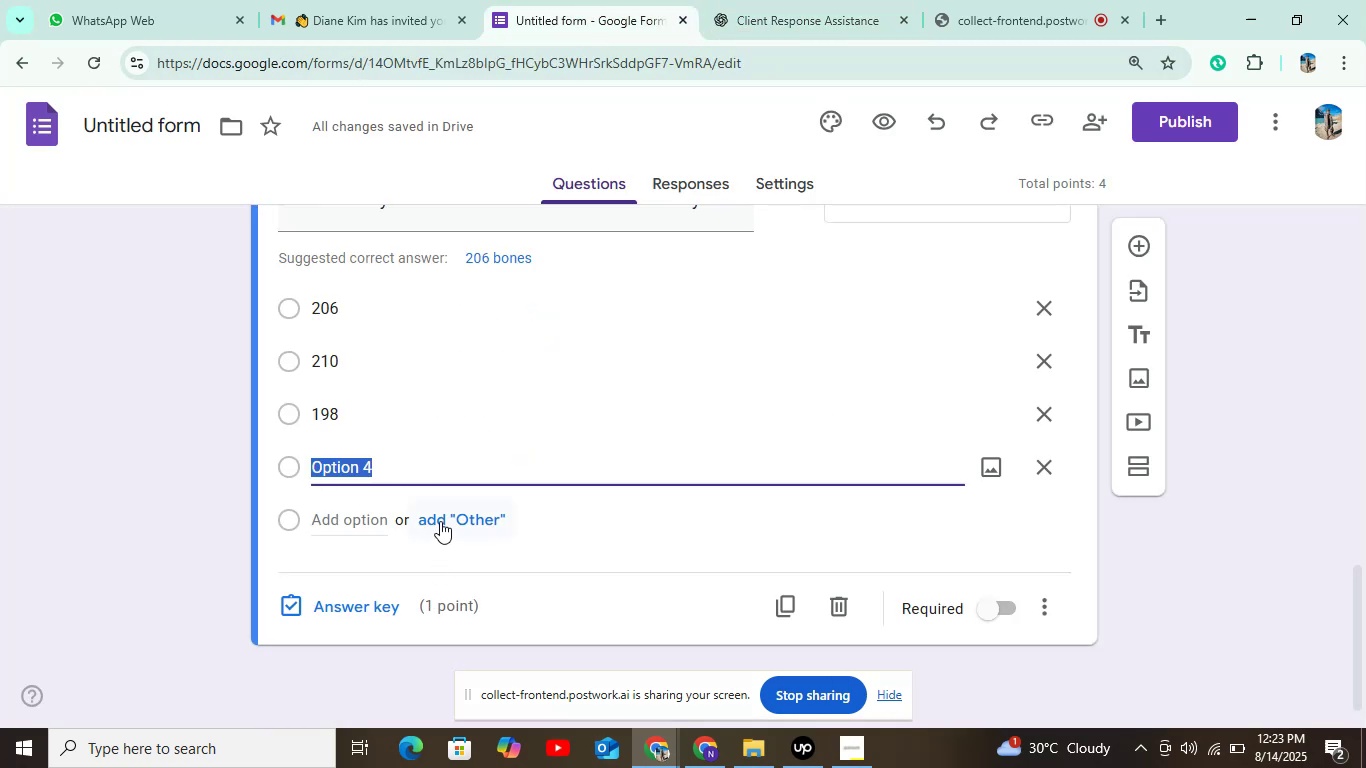 
key(Control+V)
 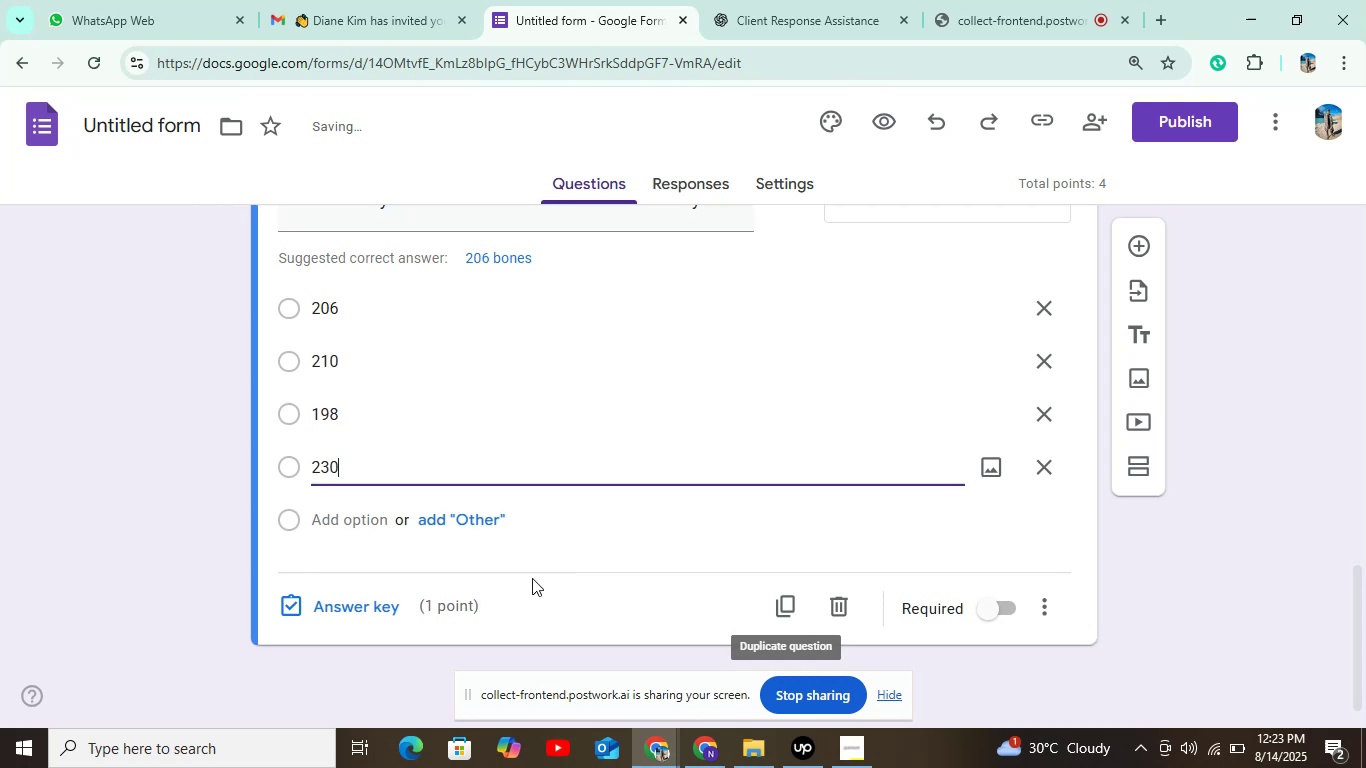 
left_click([382, 608])
 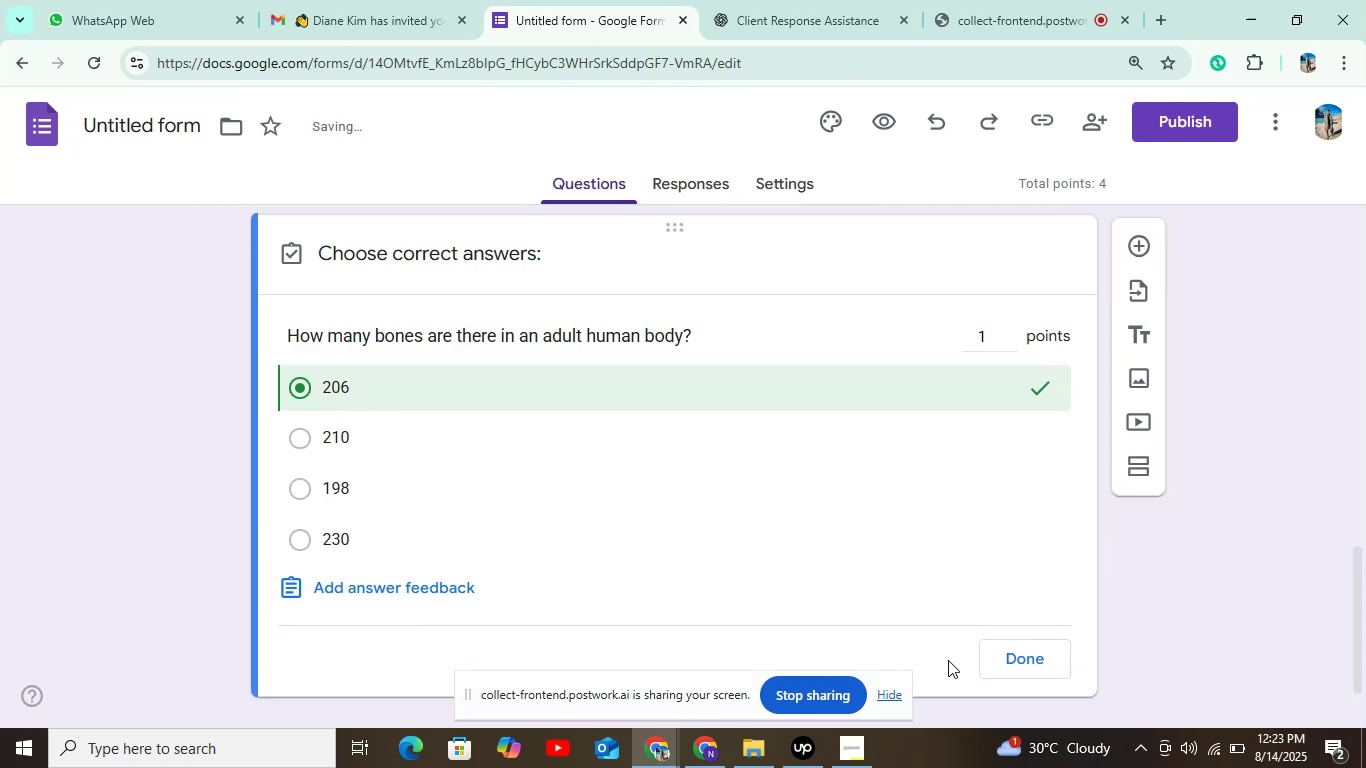 
left_click([1011, 656])
 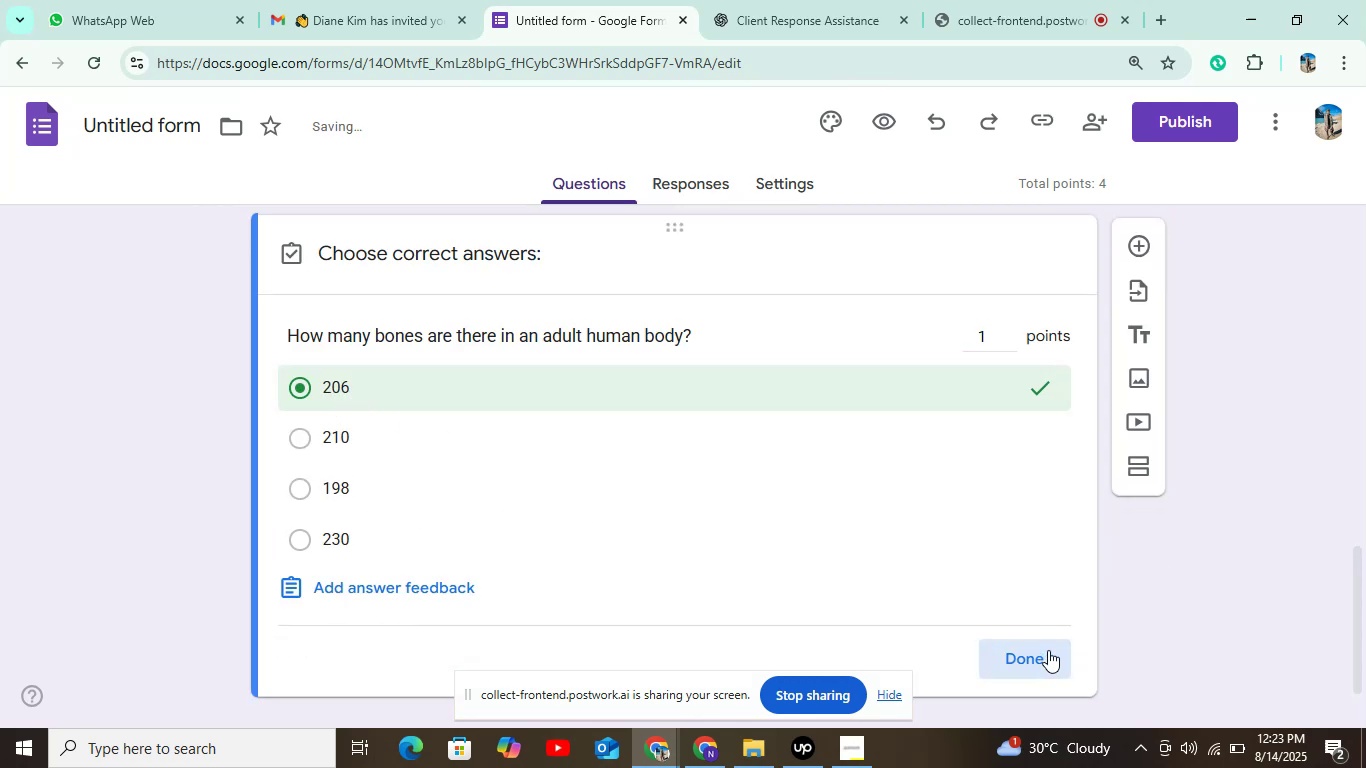 
scroll: coordinate [1051, 648], scroll_direction: down, amount: 3.0
 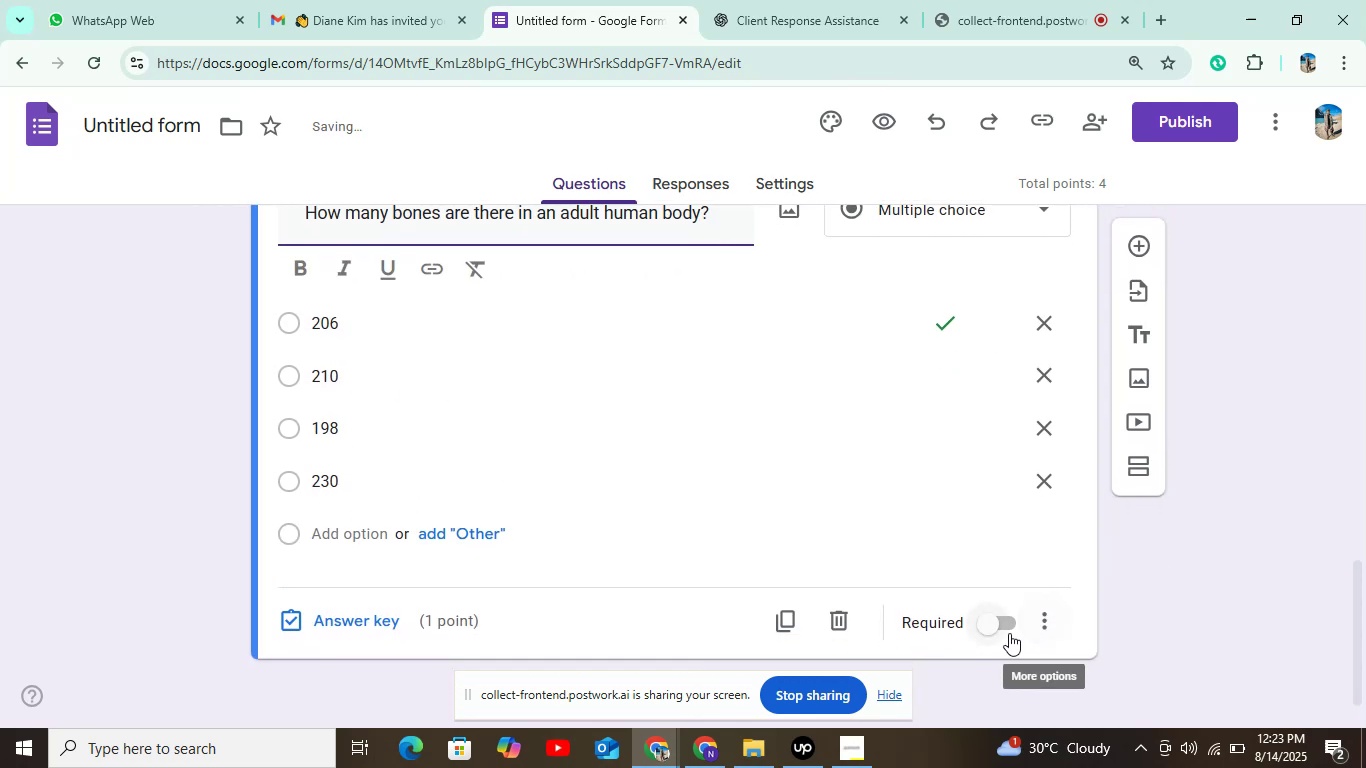 
left_click([1009, 633])
 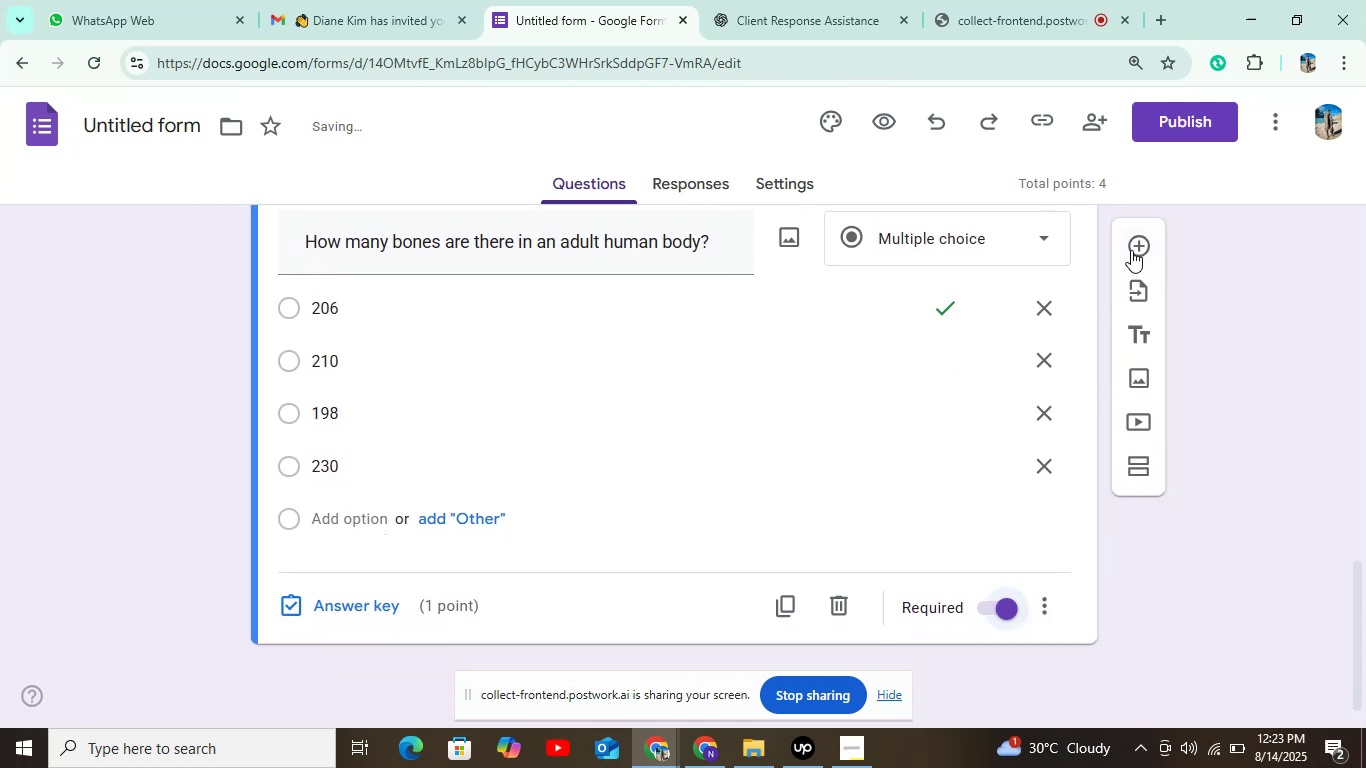 
left_click([1131, 249])
 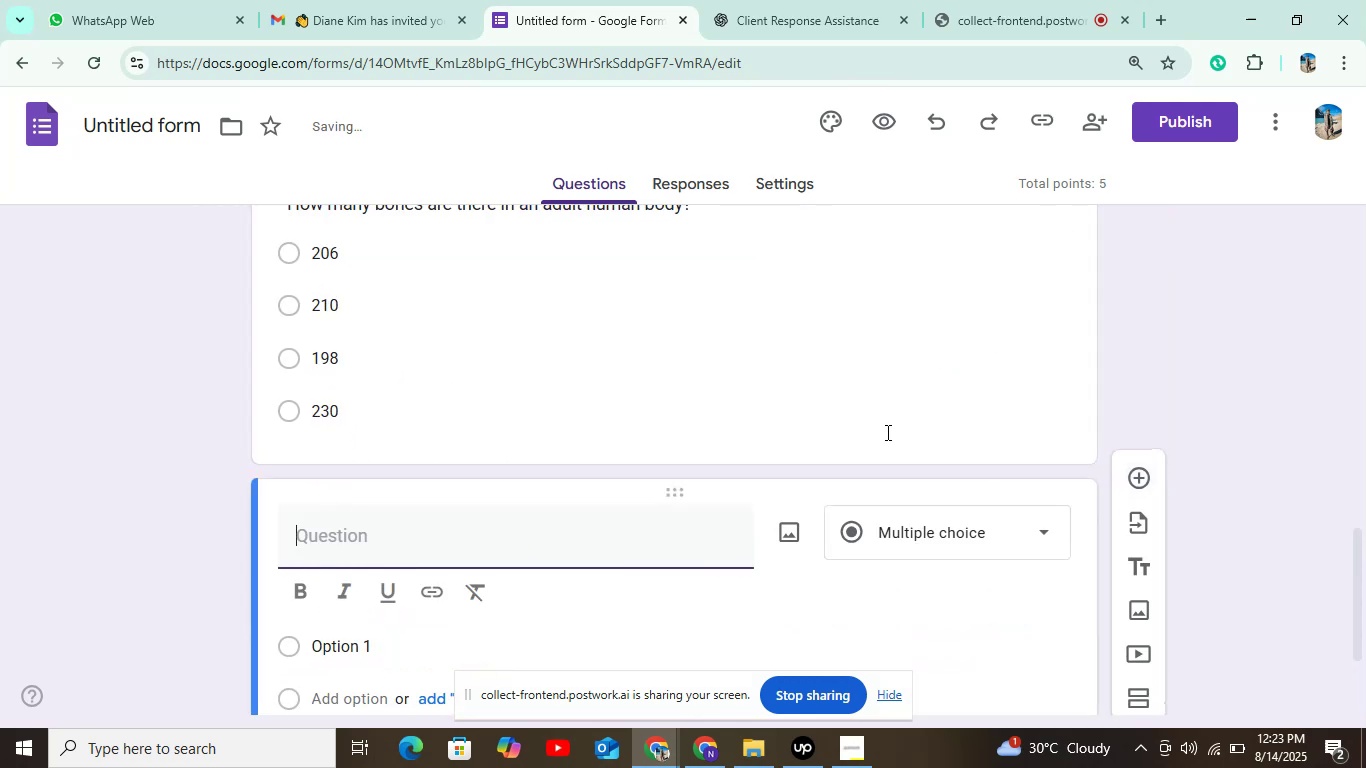 
scroll: coordinate [639, 480], scroll_direction: down, amount: 4.0
 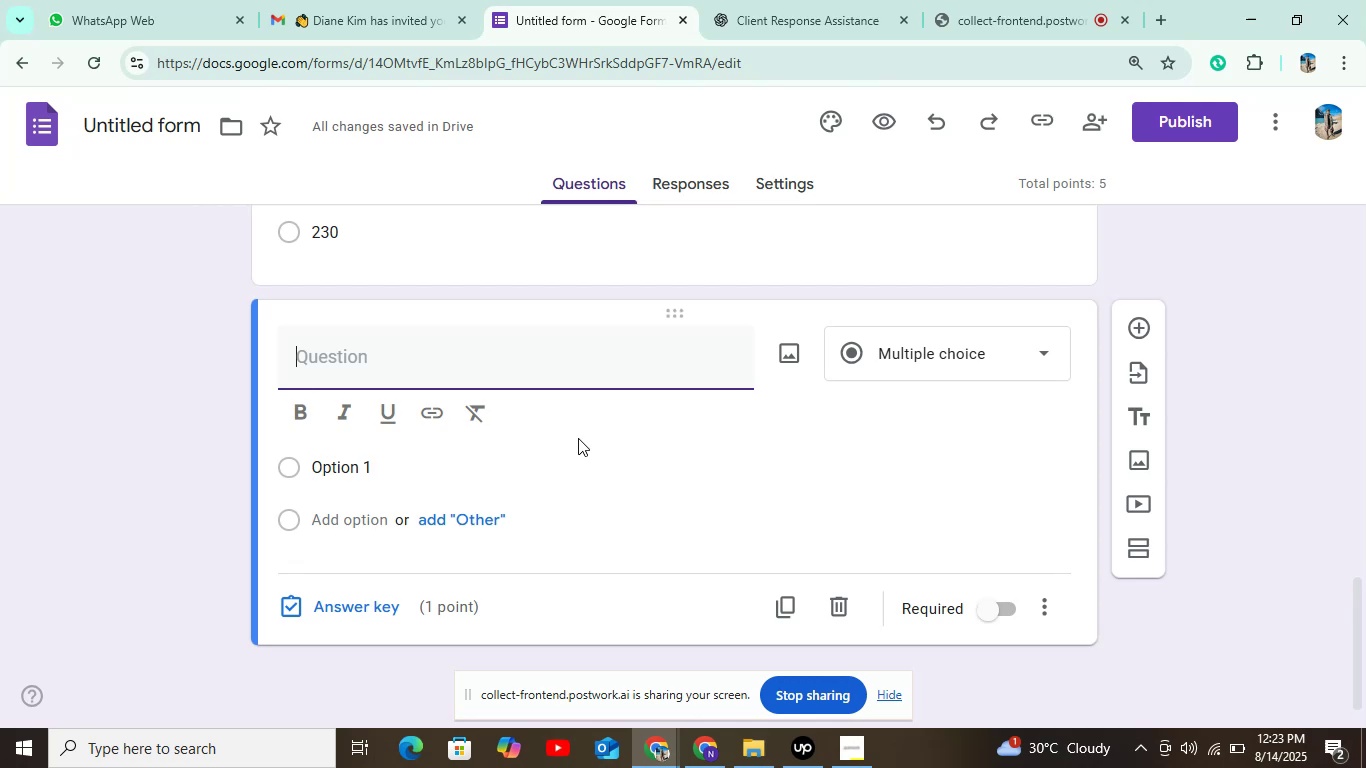 
left_click([502, 360])
 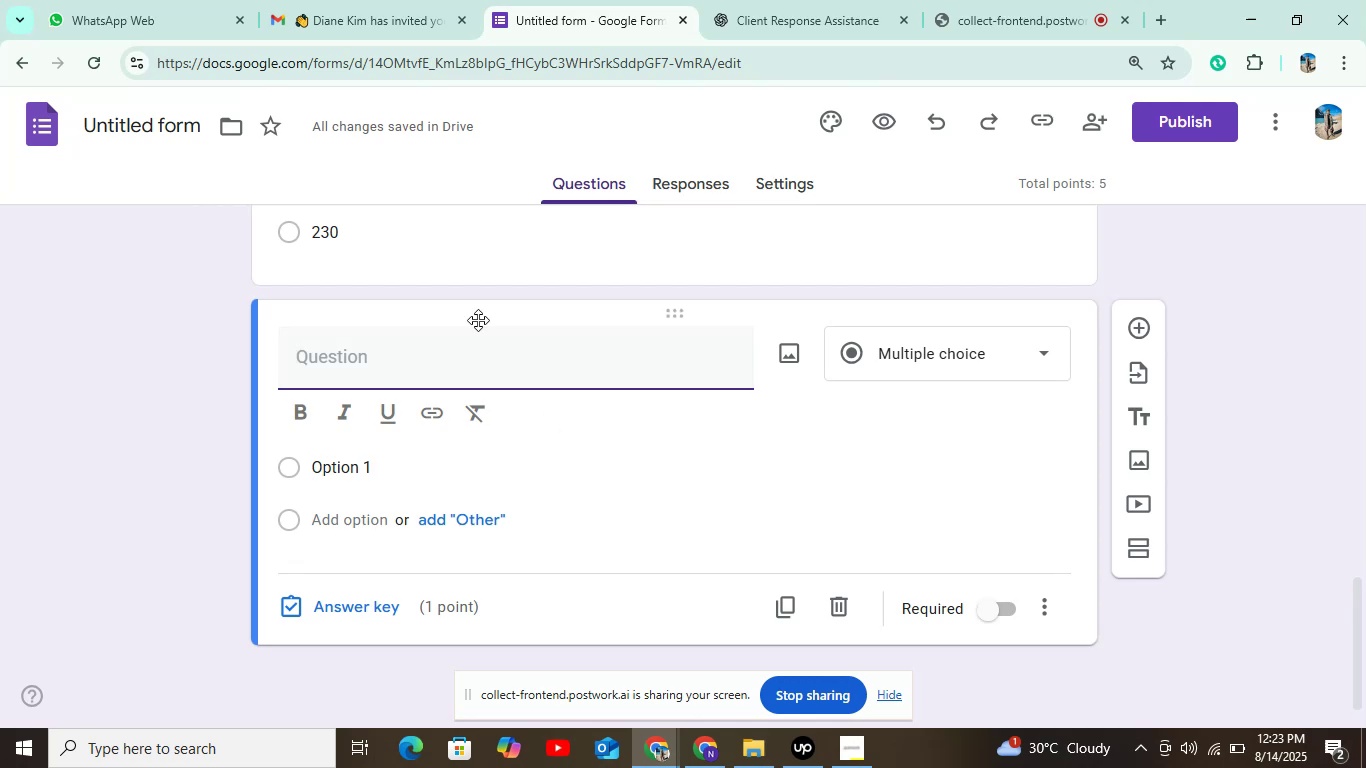 
left_click([767, 28])
 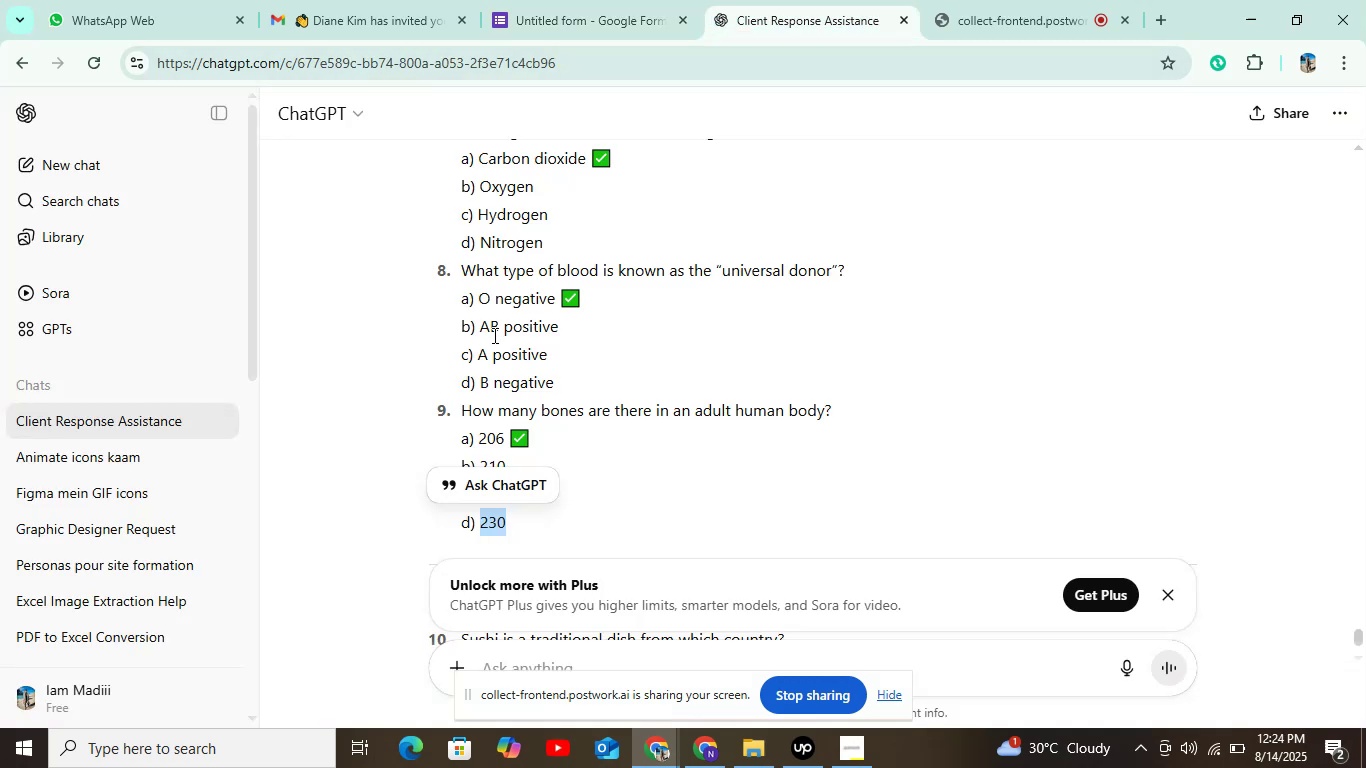 
scroll: coordinate [658, 419], scroll_direction: down, amount: 4.0
 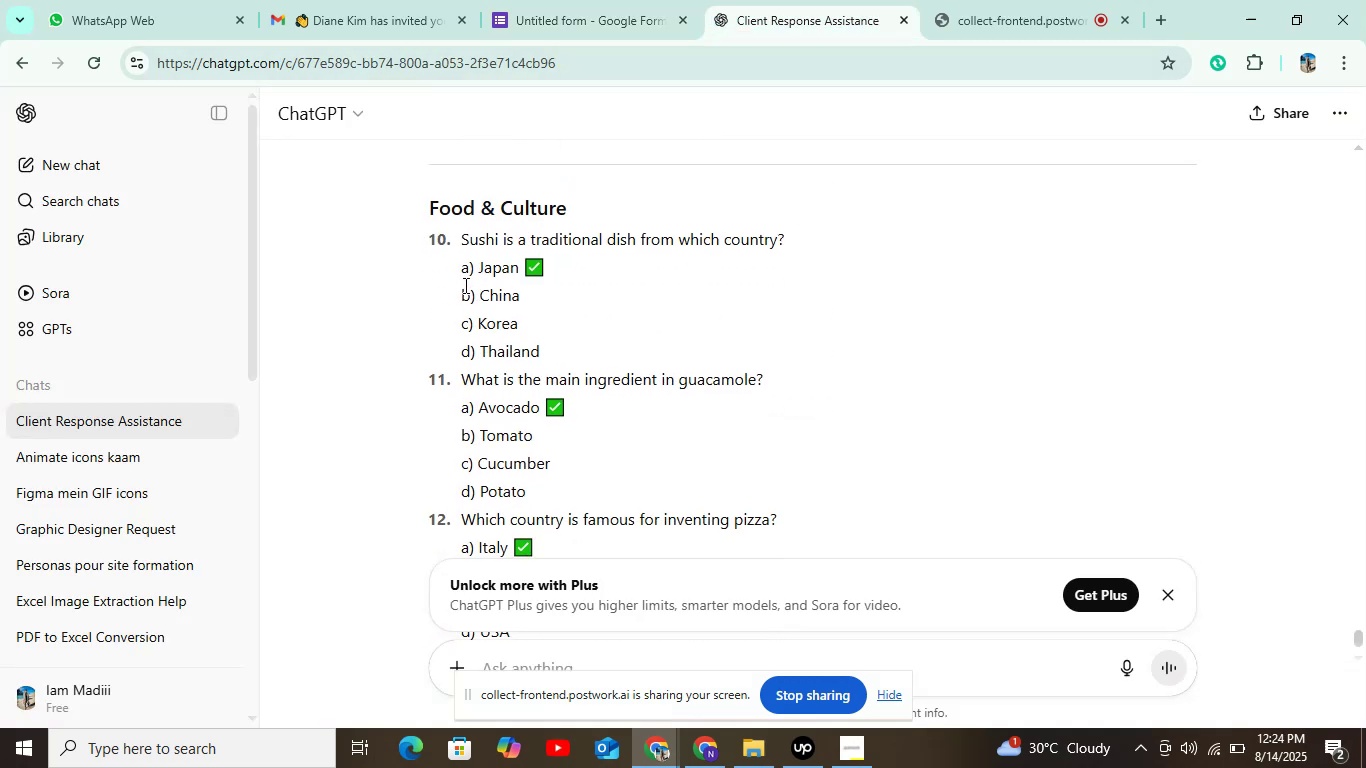 
scroll: coordinate [469, 260], scroll_direction: up, amount: 1.0
 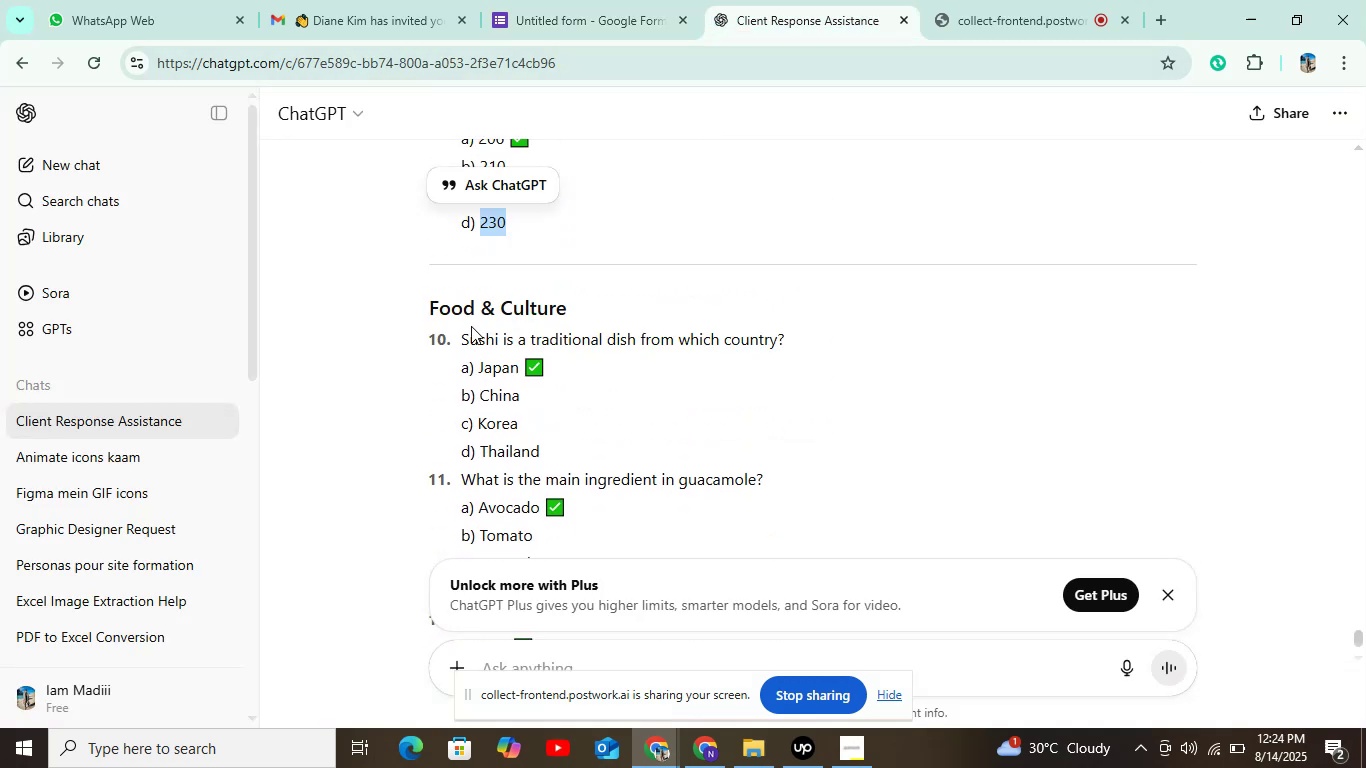 
left_click_drag(start_coordinate=[462, 341], to_coordinate=[793, 342])
 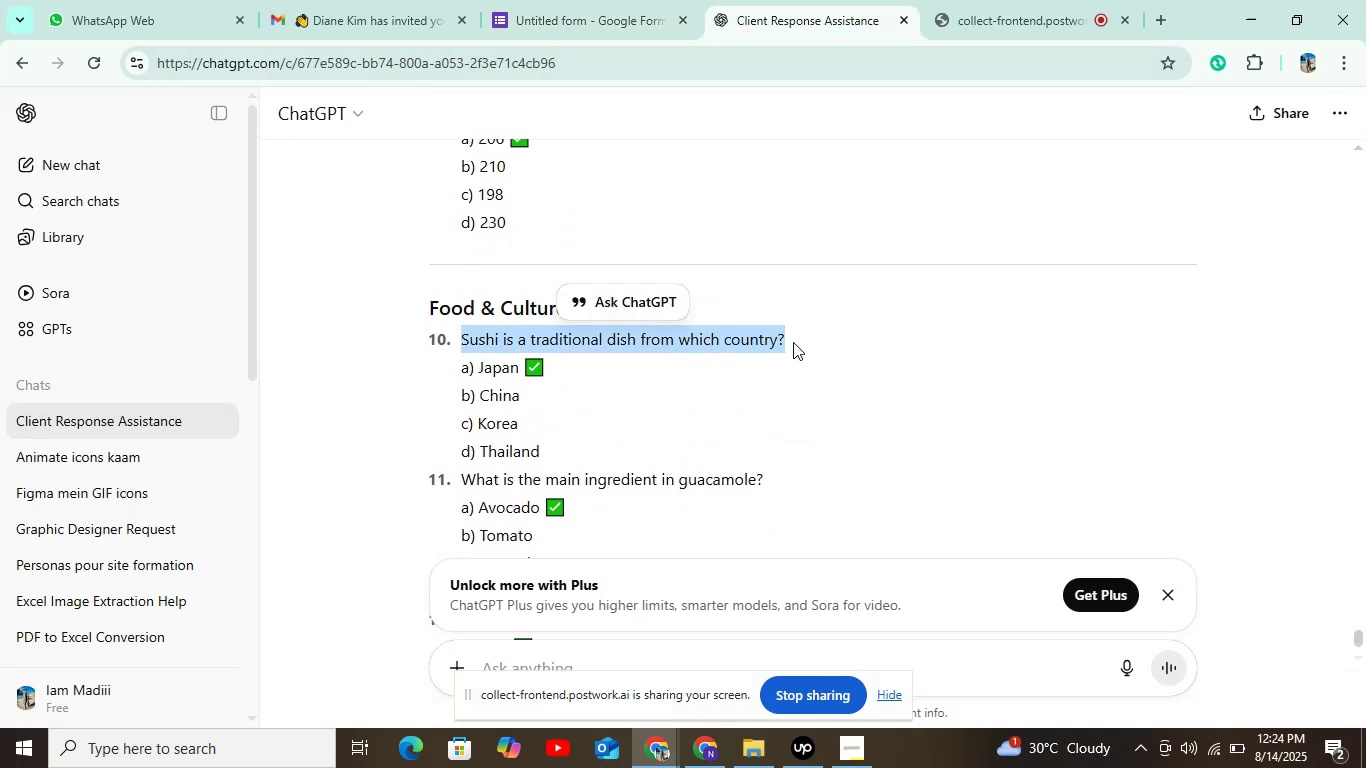 
key(Control+X)
 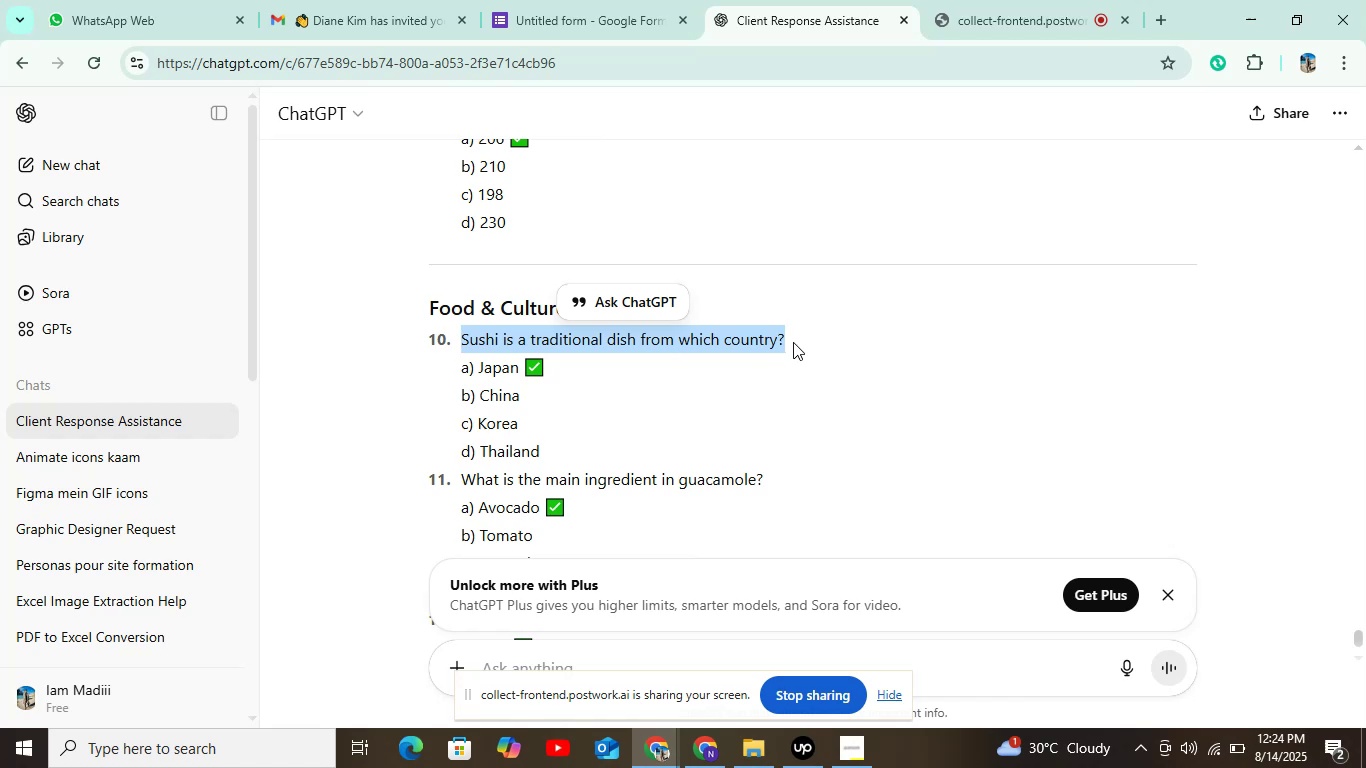 
key(Control+C)
 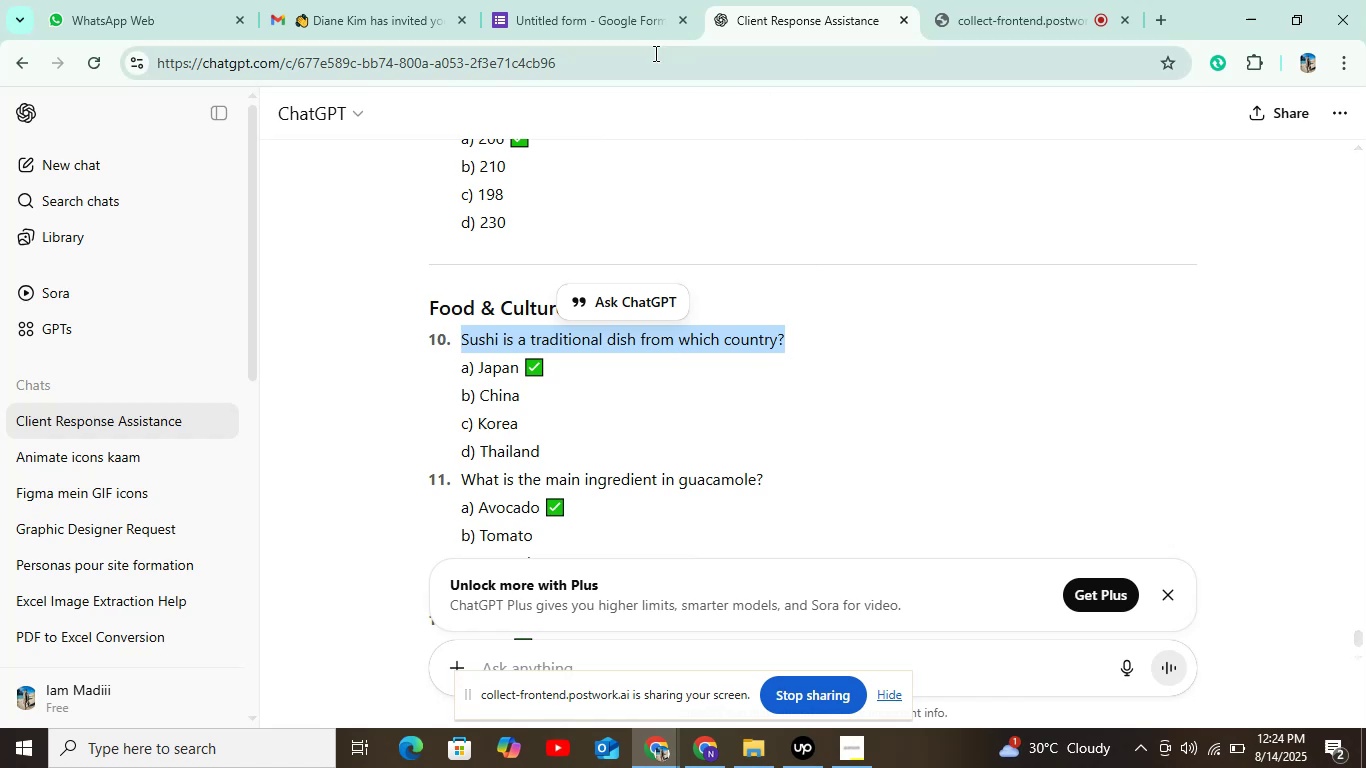 
left_click([612, 18])
 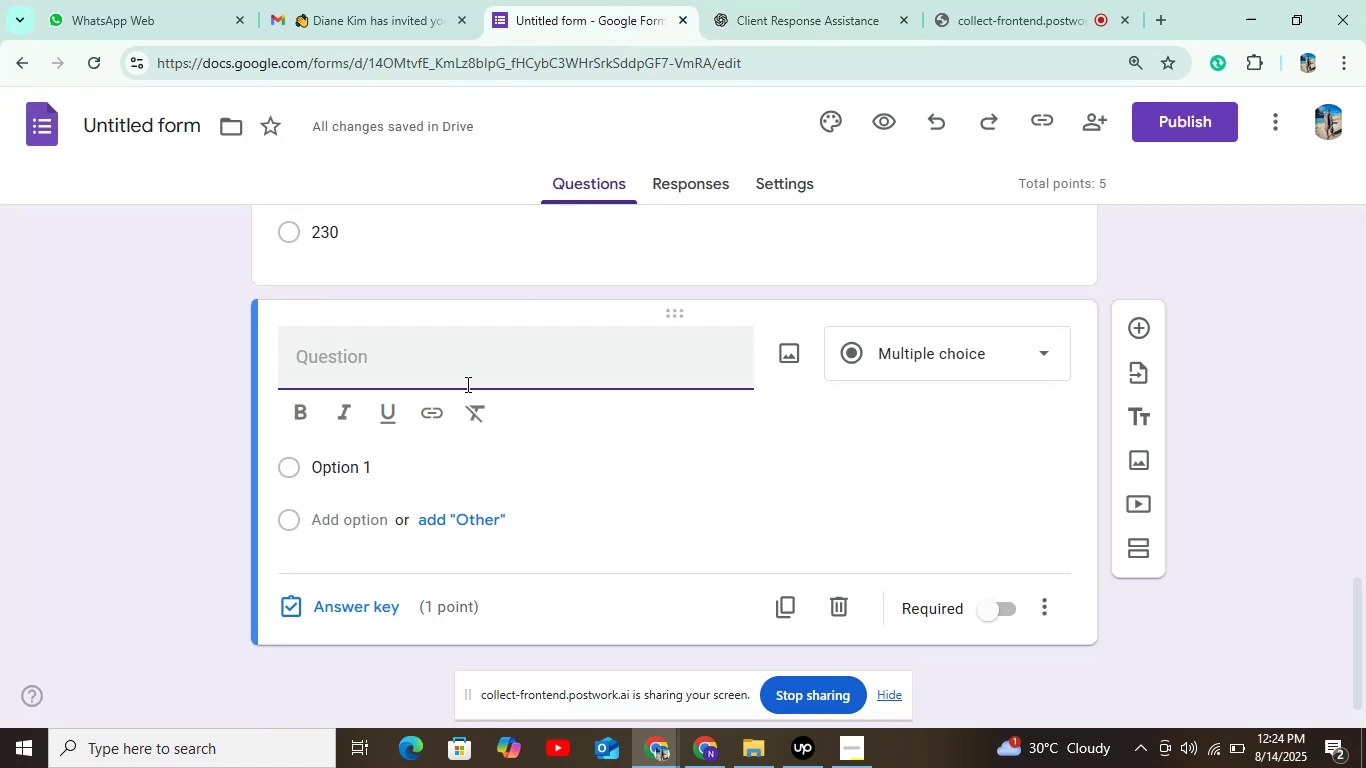 
key(Control+V)
 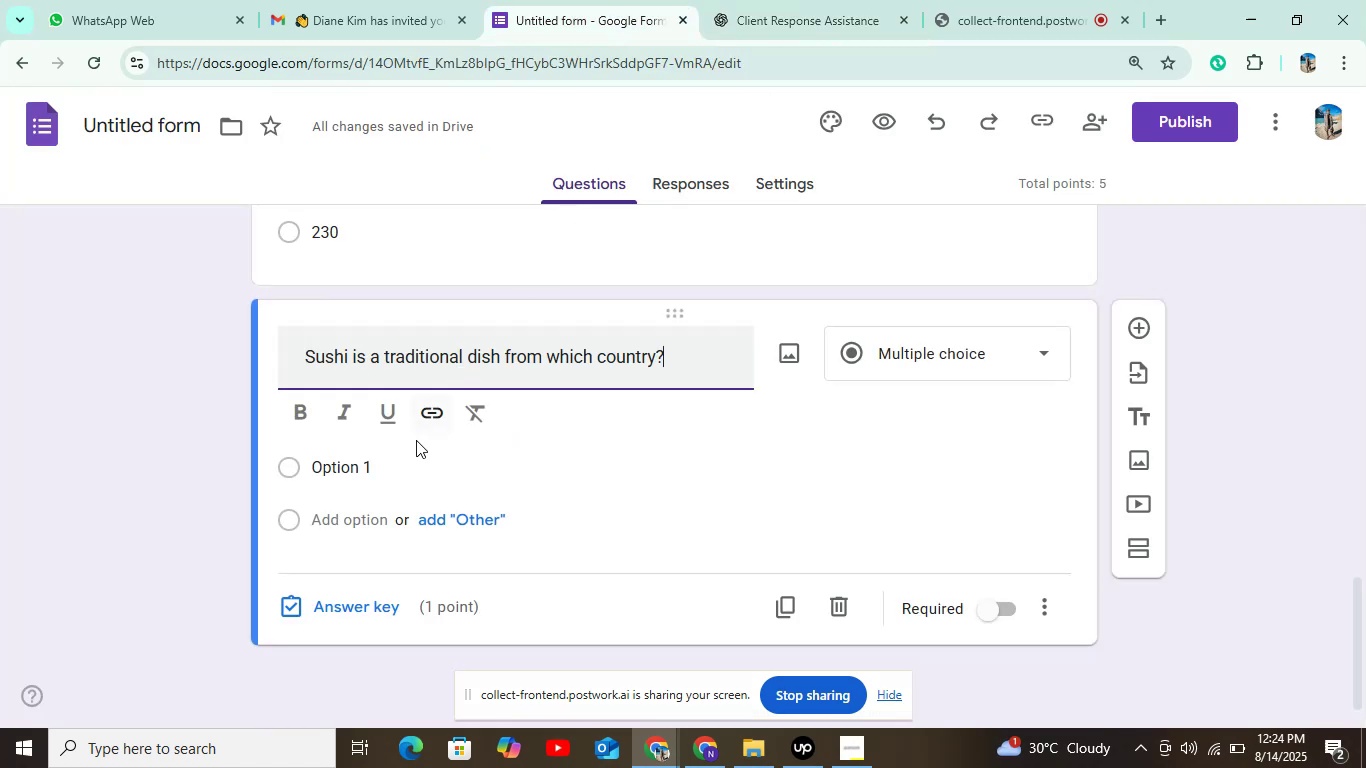 
left_click([416, 454])
 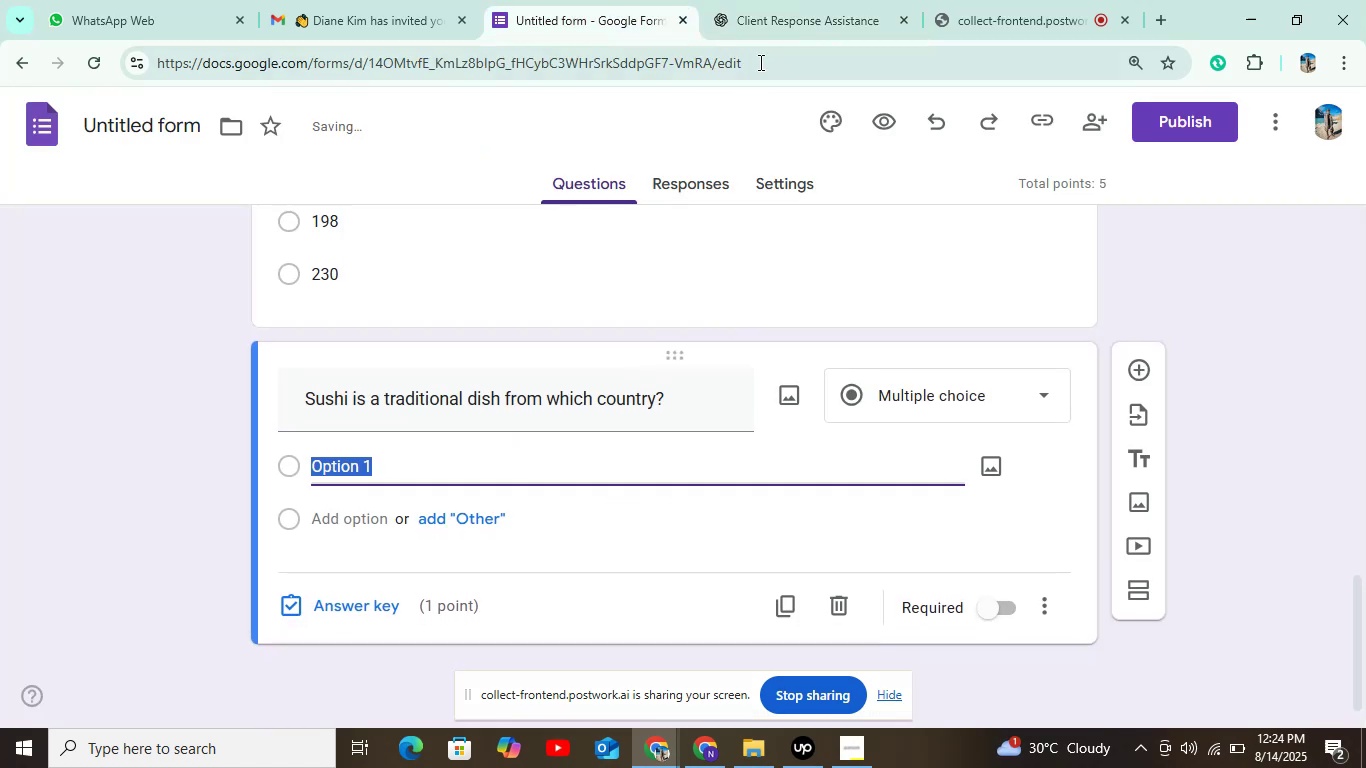 
left_click([776, 29])
 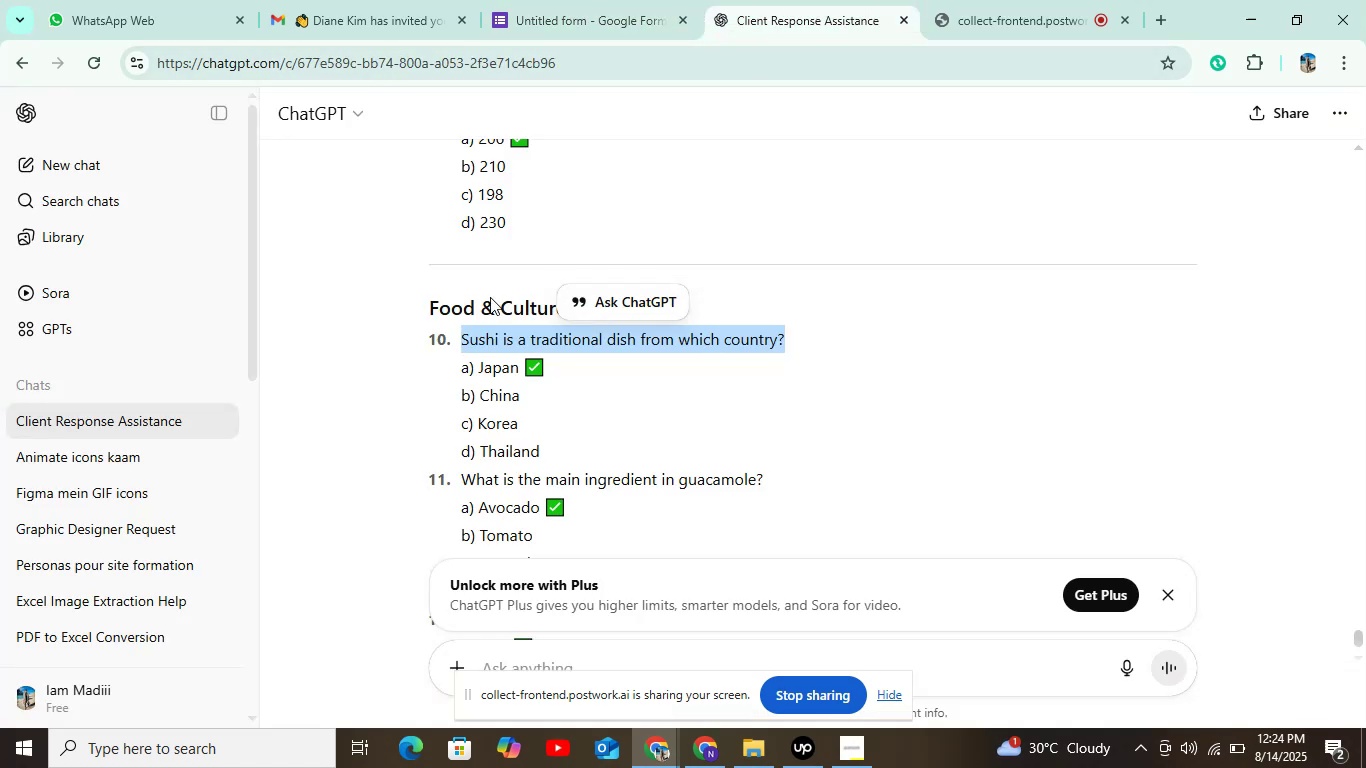 
left_click_drag(start_coordinate=[478, 372], to_coordinate=[530, 363])
 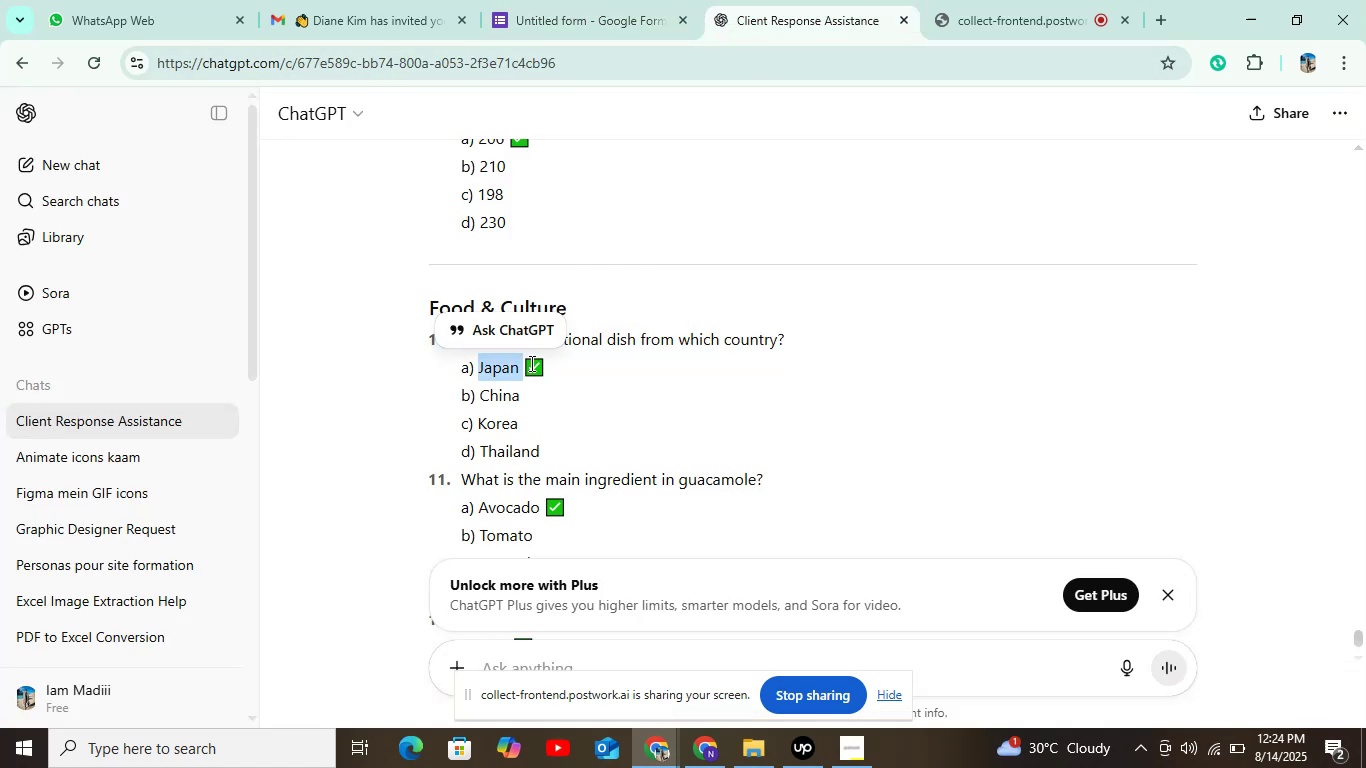 
key(Control+C)
 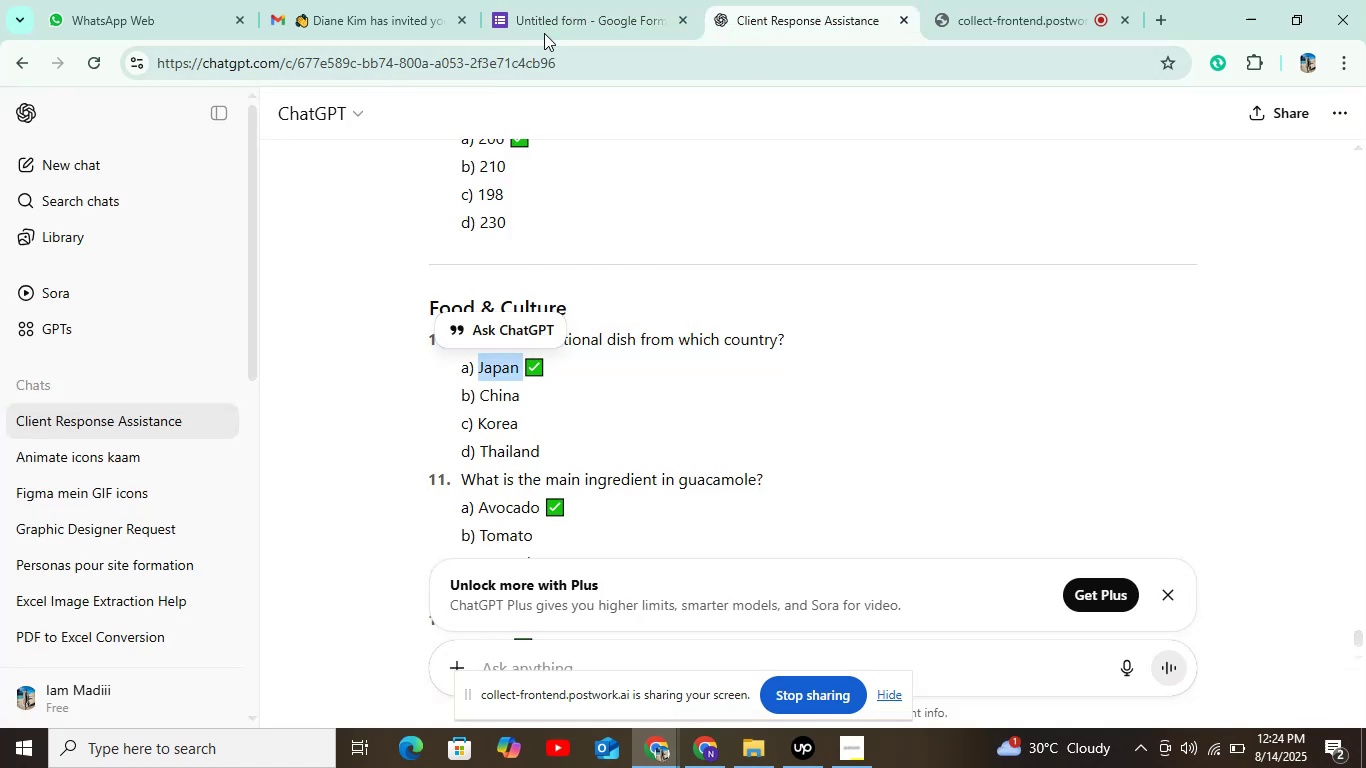 
left_click([548, 24])
 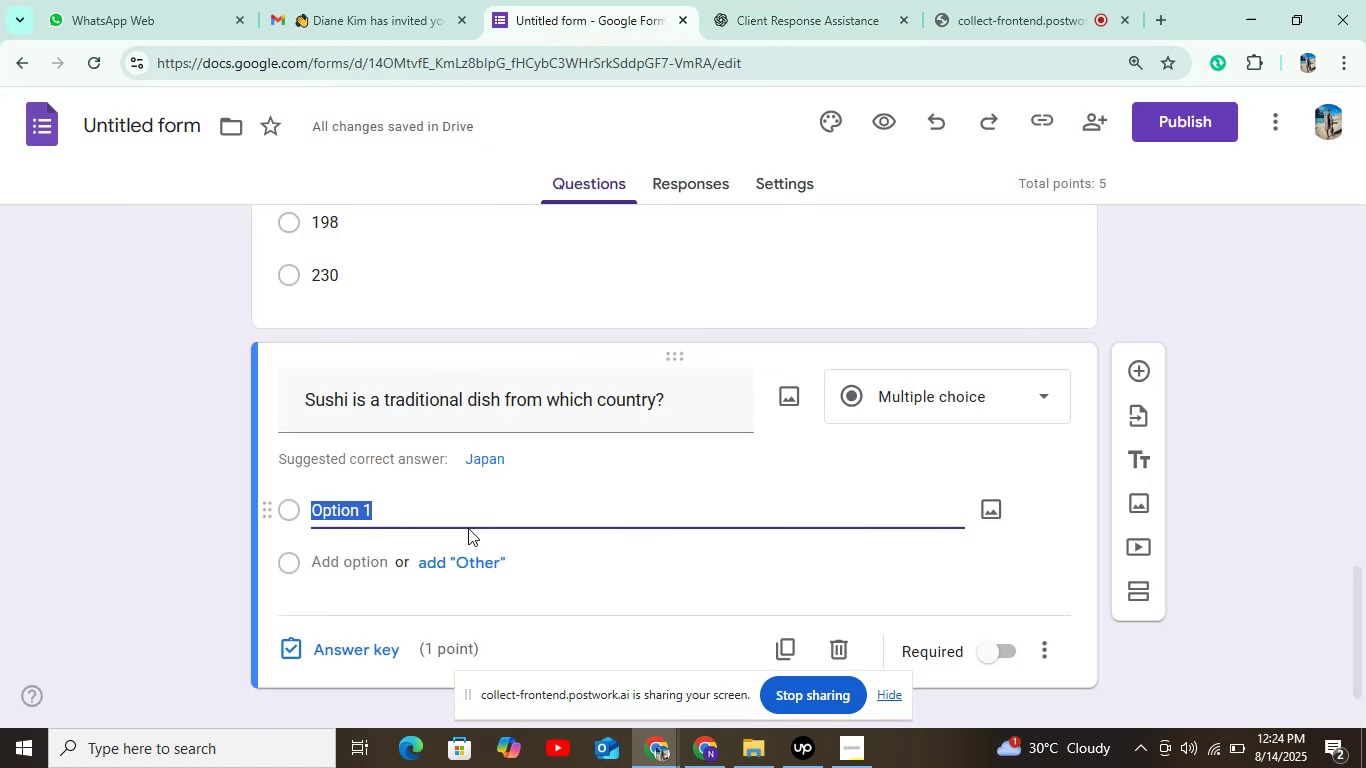 
key(Control+V)
 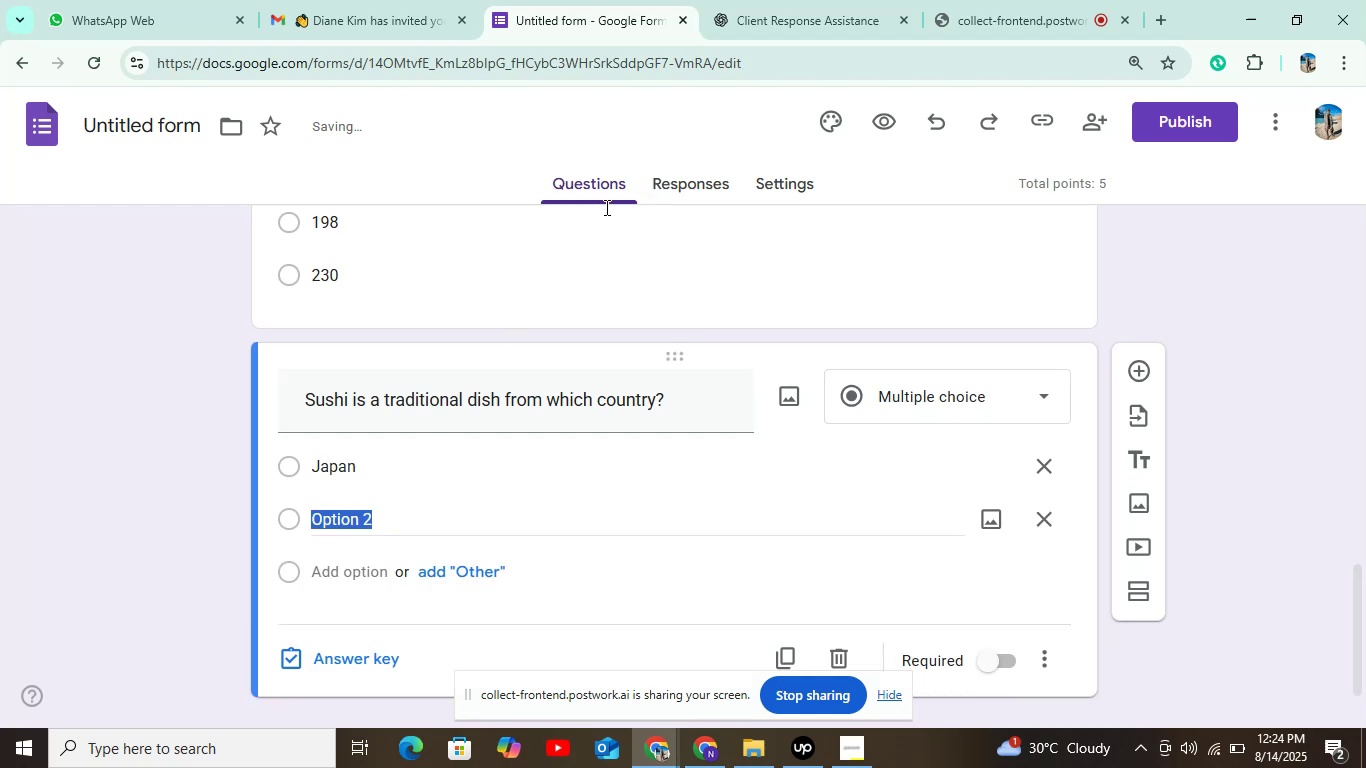 
left_click([772, 21])
 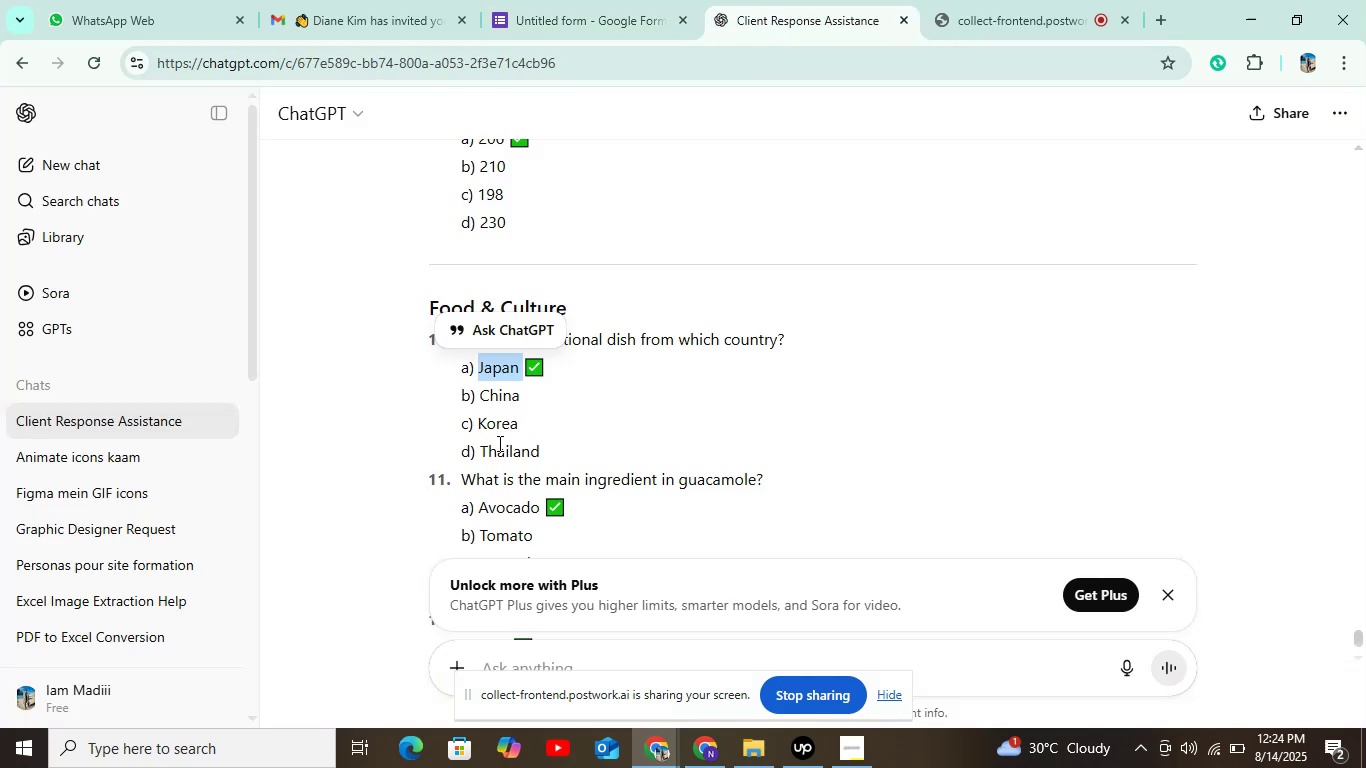 
left_click_drag(start_coordinate=[478, 397], to_coordinate=[529, 396])
 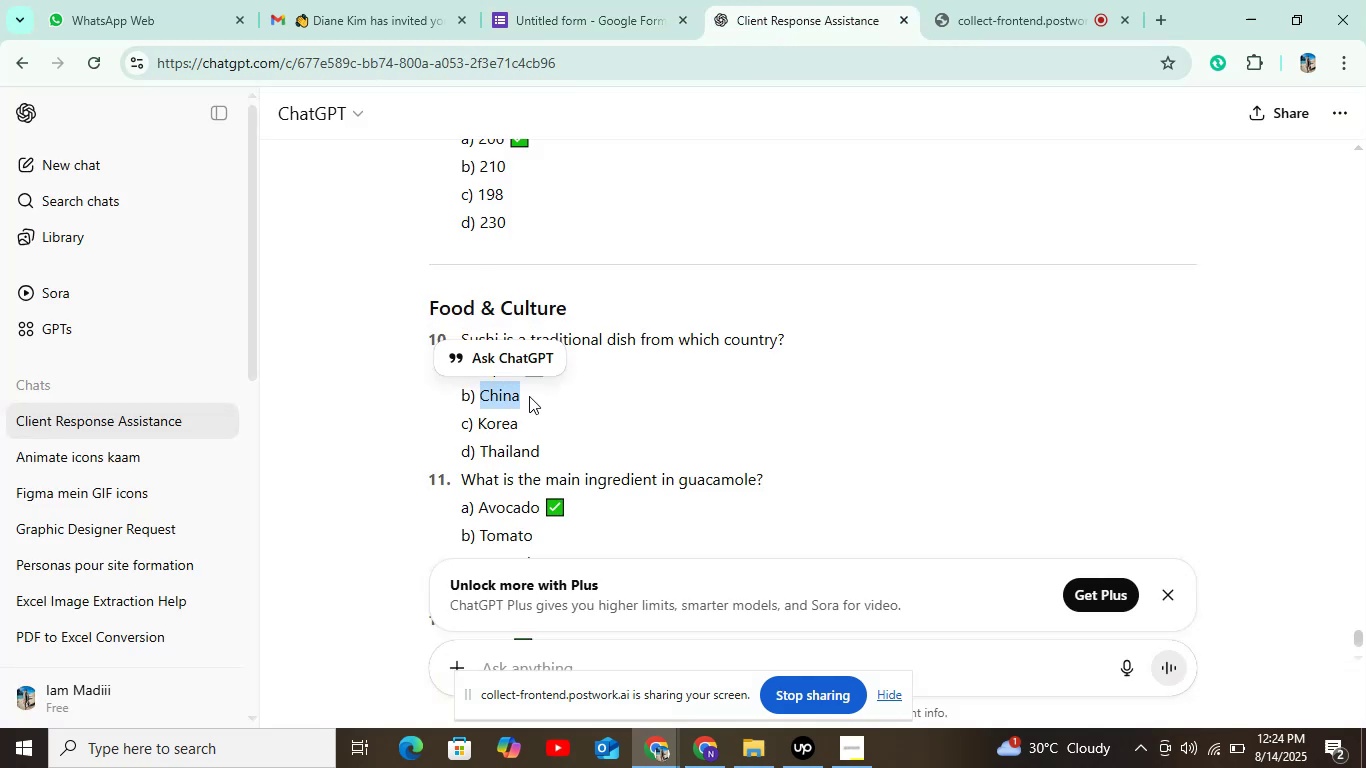 
key(Control+C)
 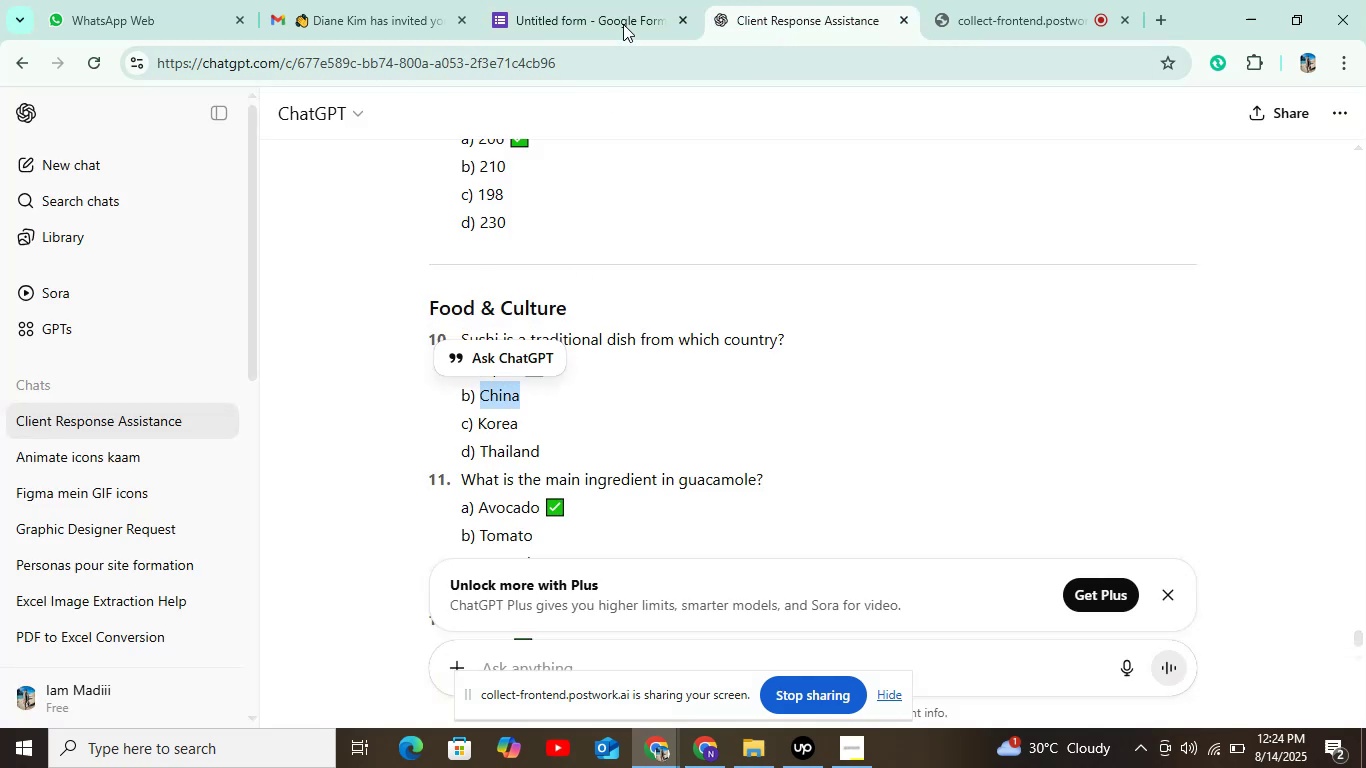 
left_click([617, 0])
 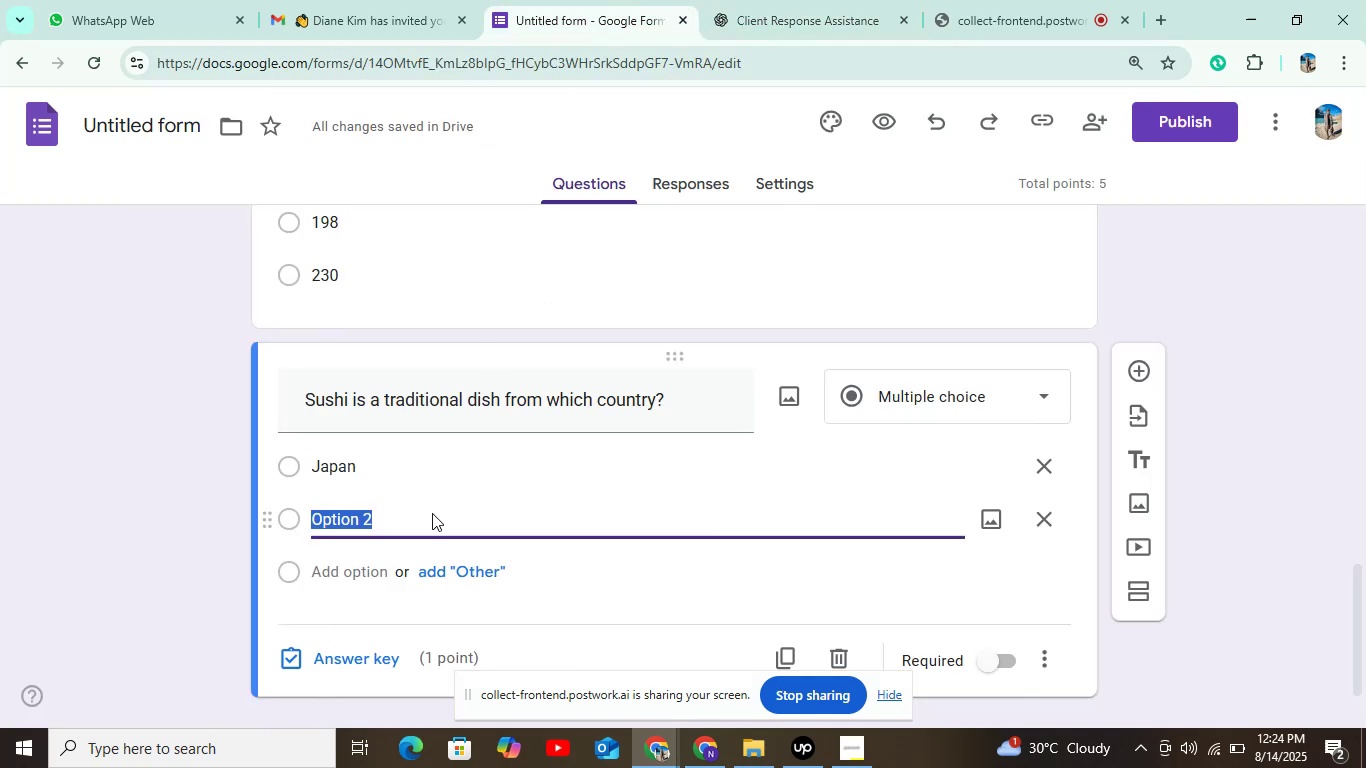 
key(Control+V)
 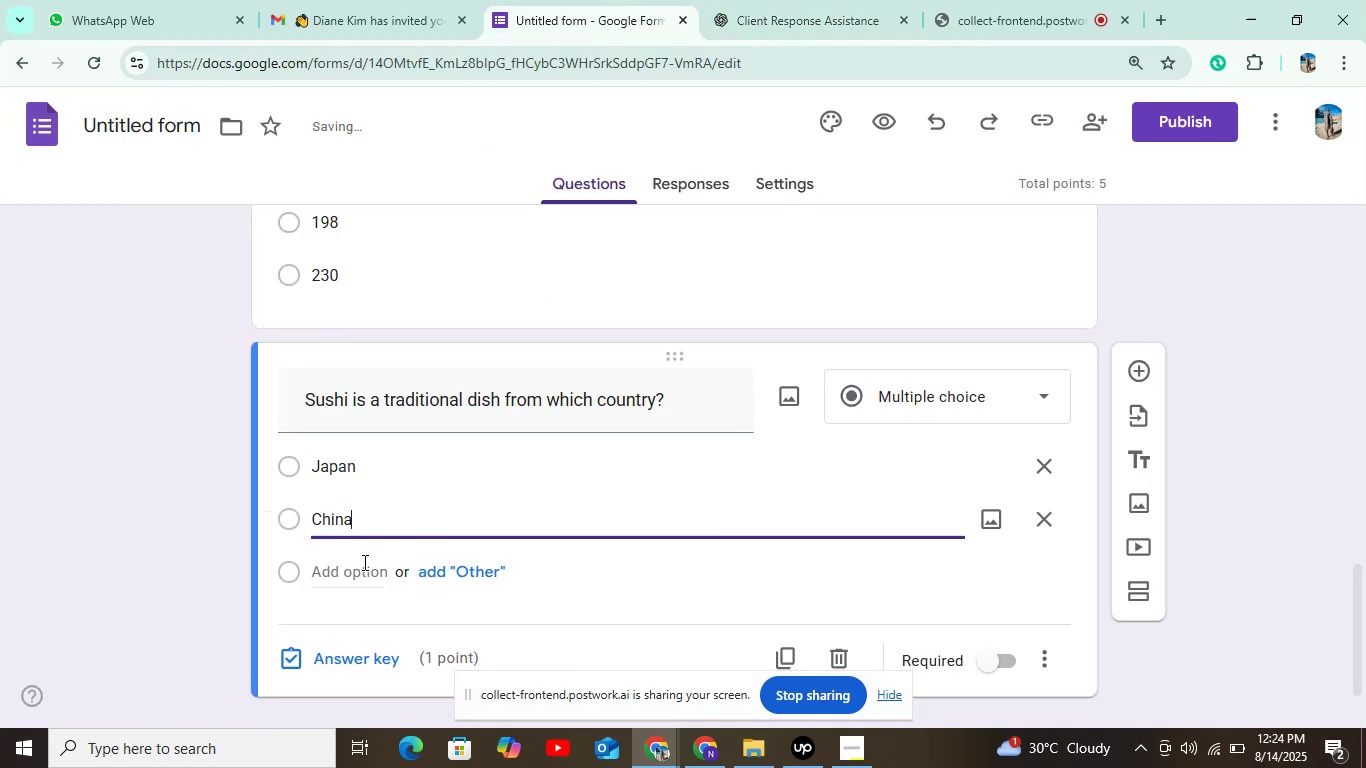 
left_click([361, 571])
 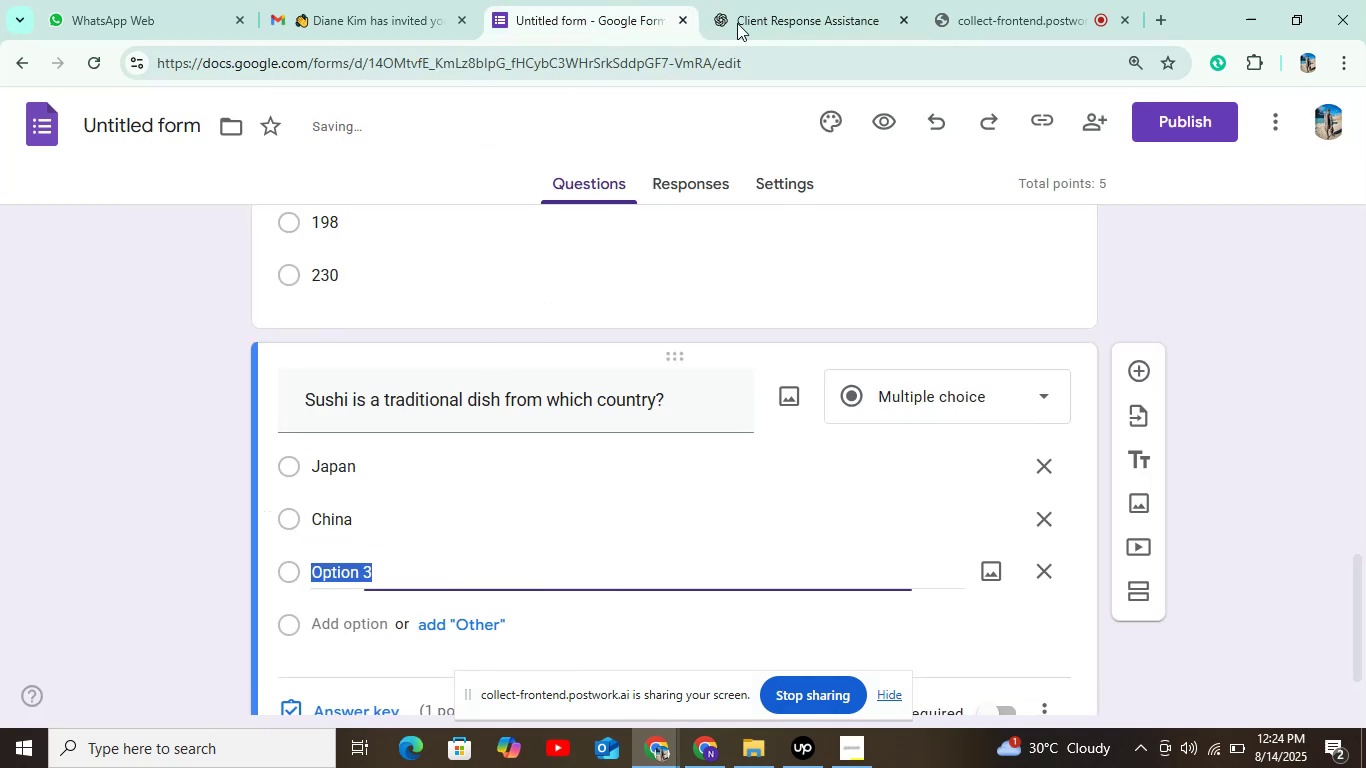 
left_click([745, 1])
 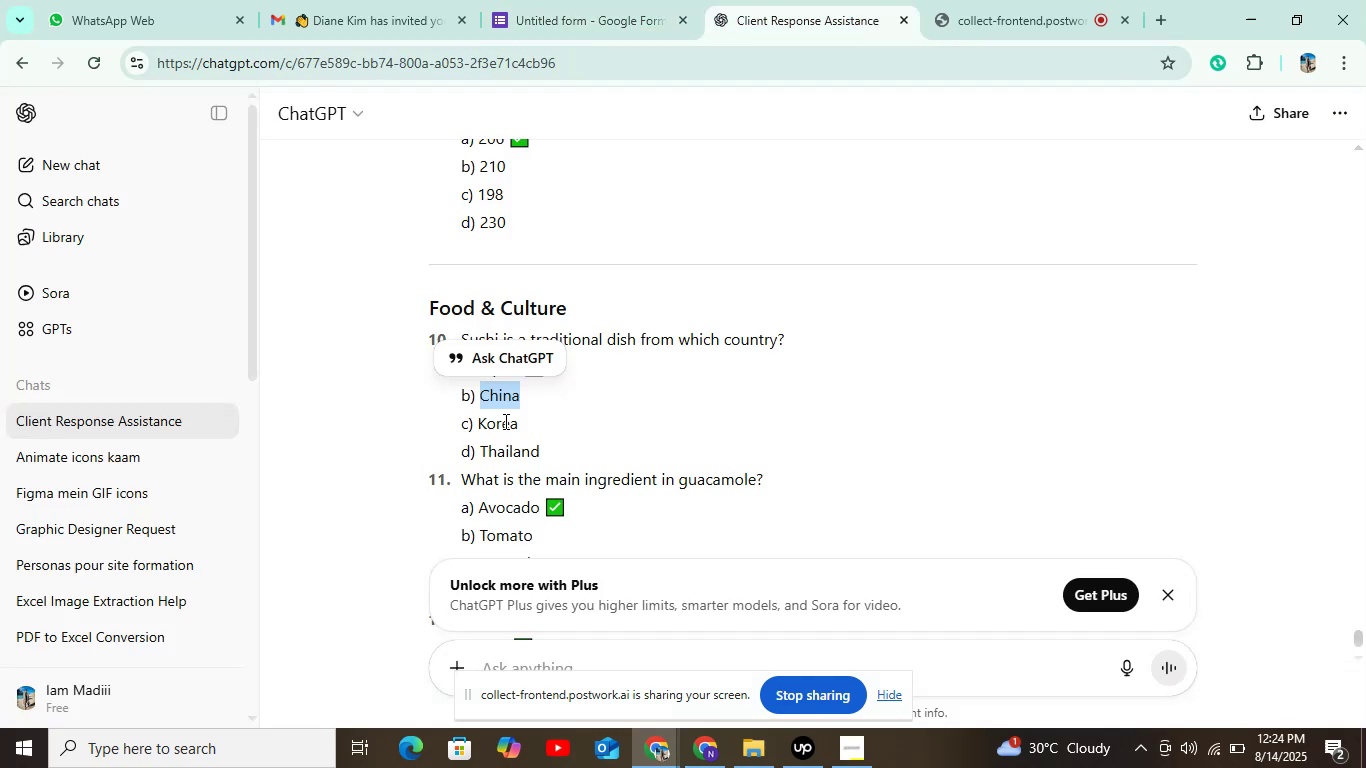 
left_click_drag(start_coordinate=[478, 422], to_coordinate=[525, 421])
 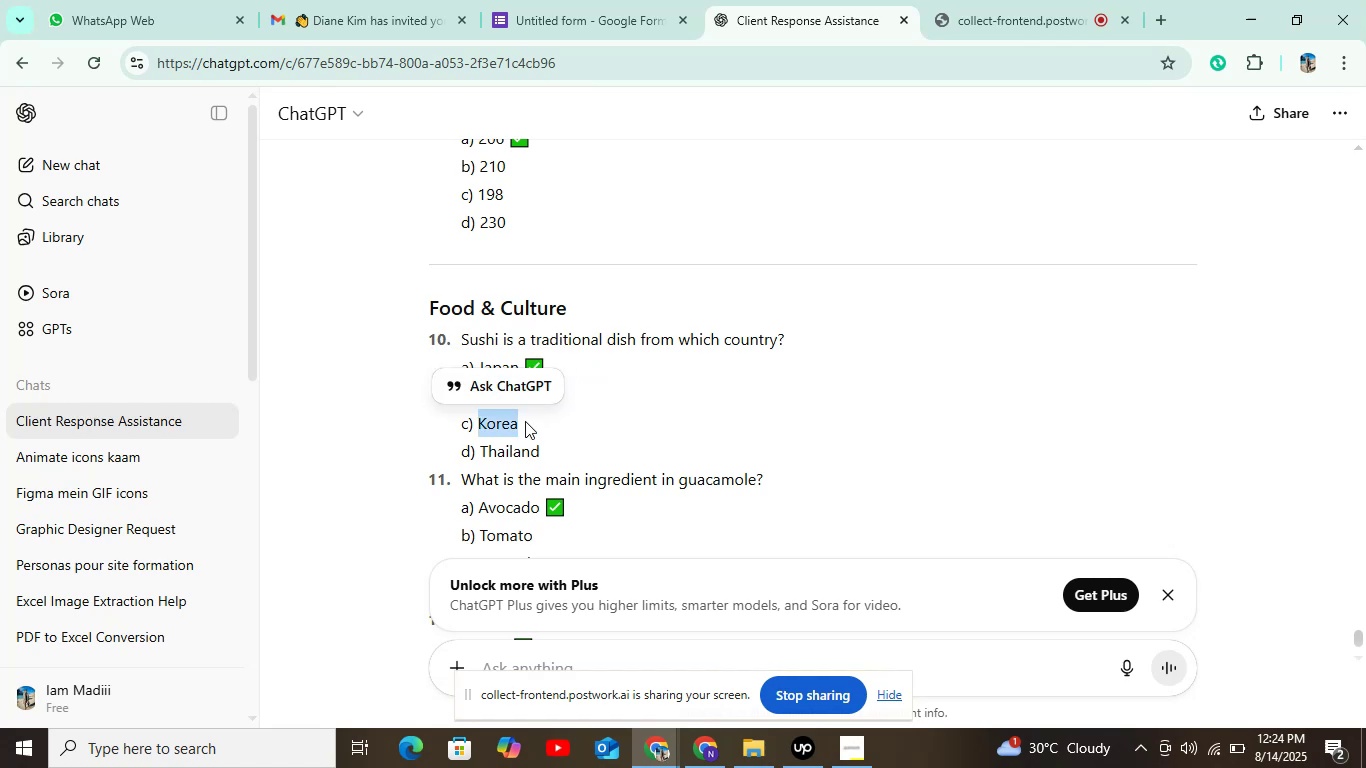 
key(Control+C)
 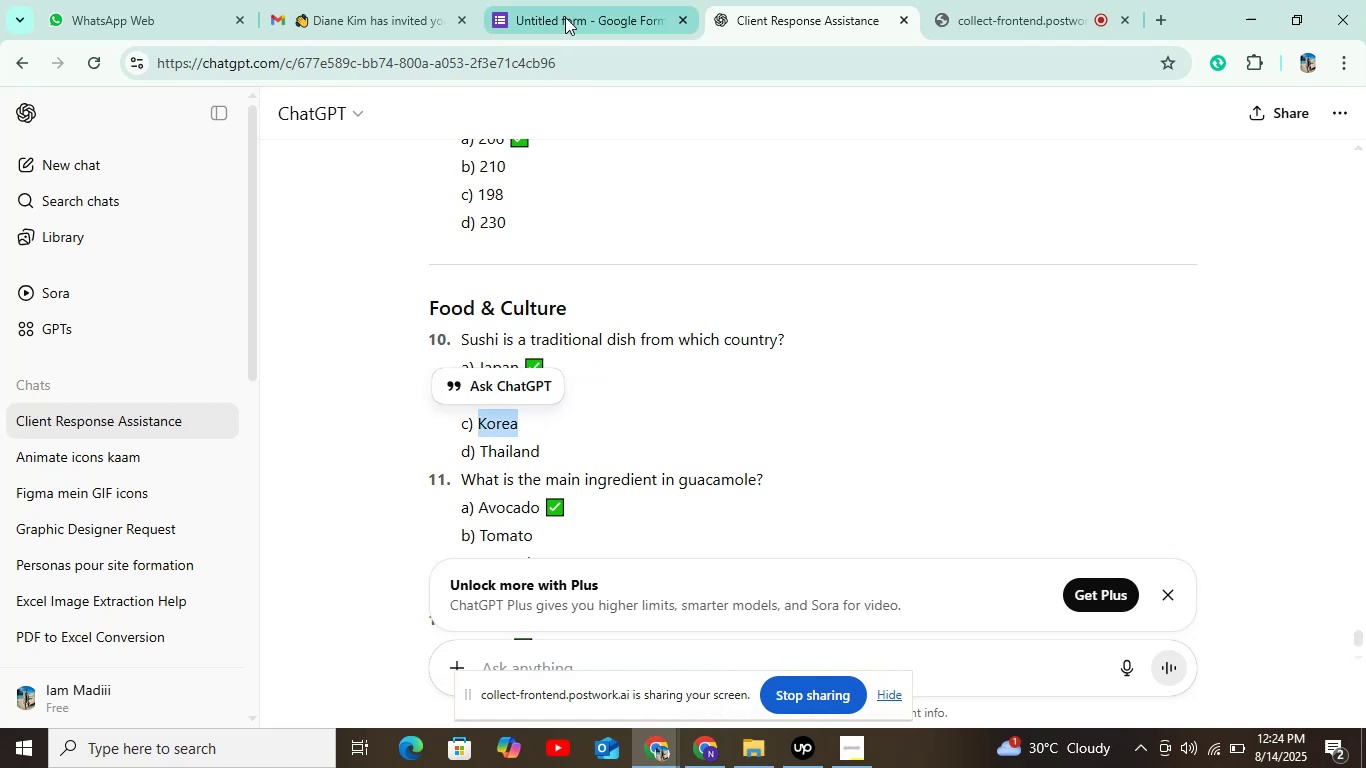 
left_click([565, 17])
 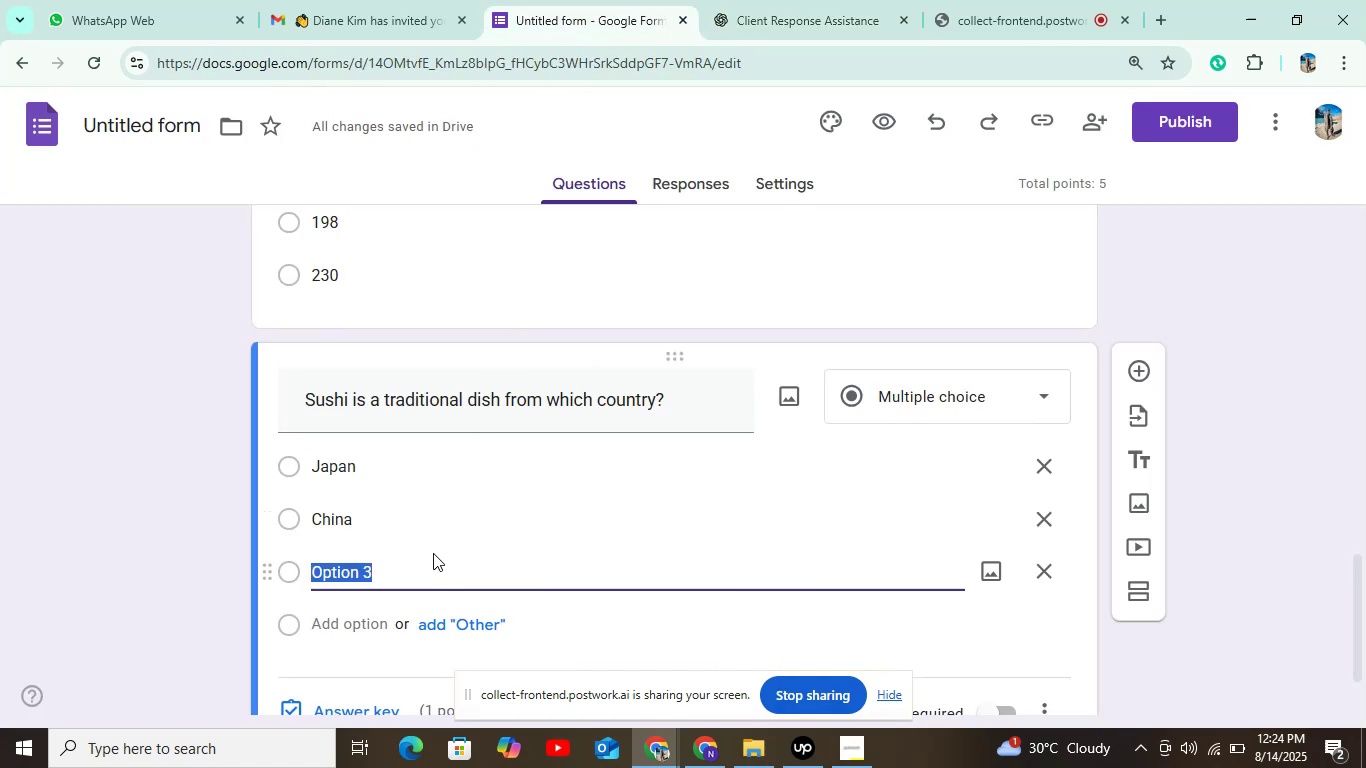 
key(Control+V)
 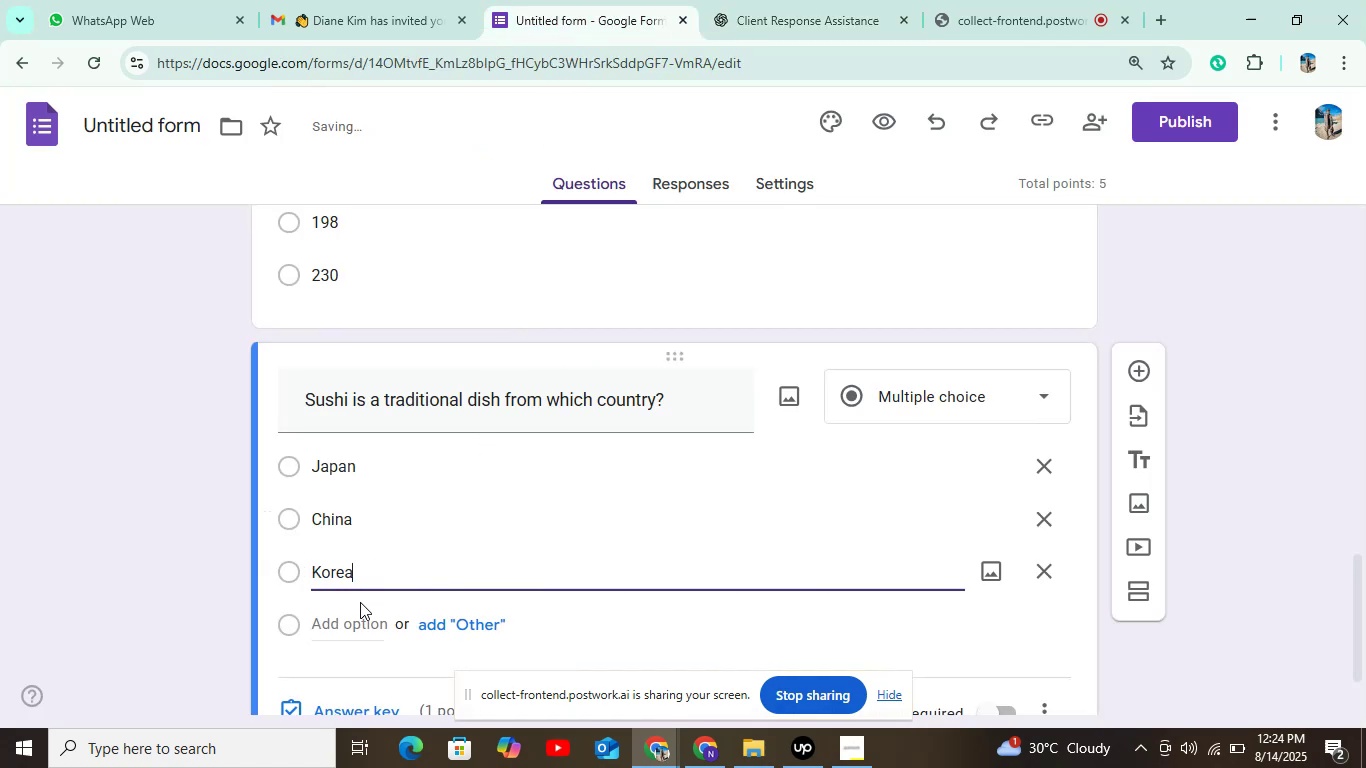 
left_click([345, 633])
 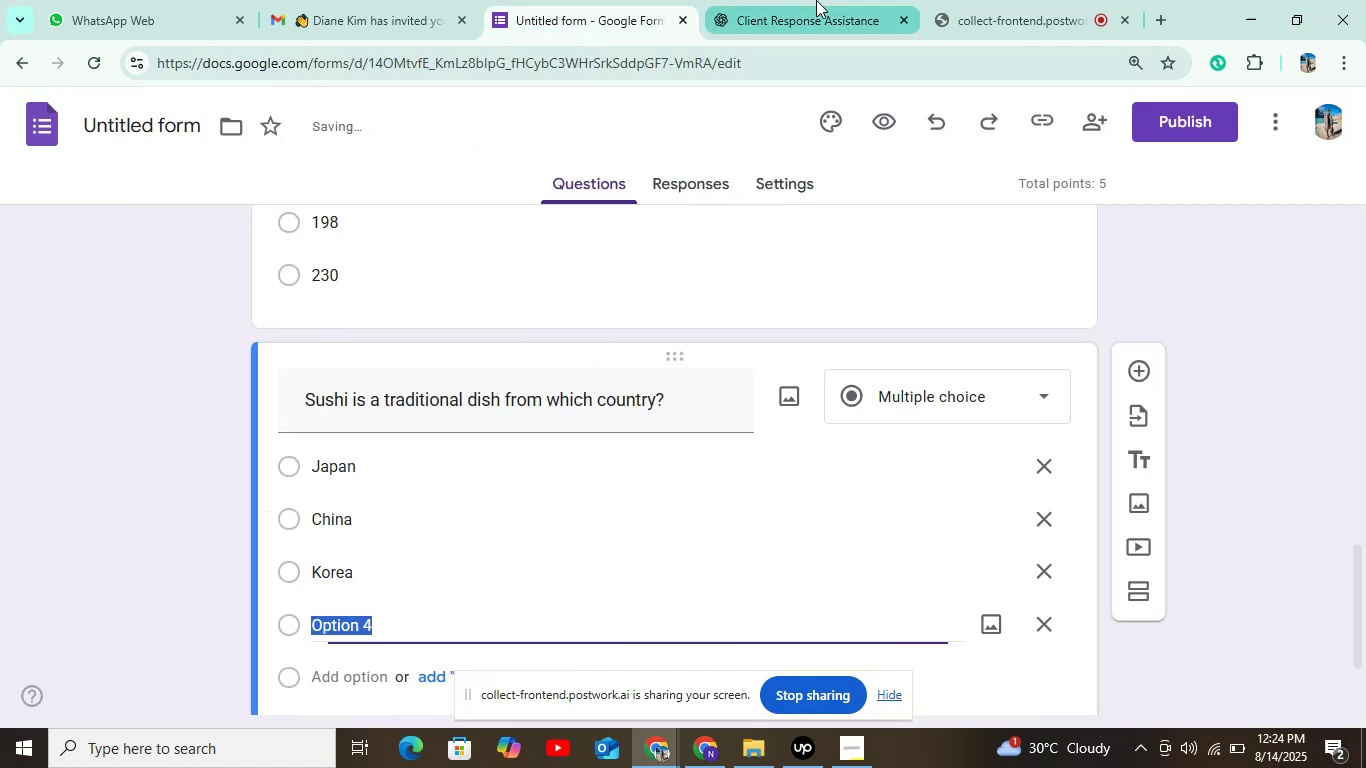 
left_click([813, 15])
 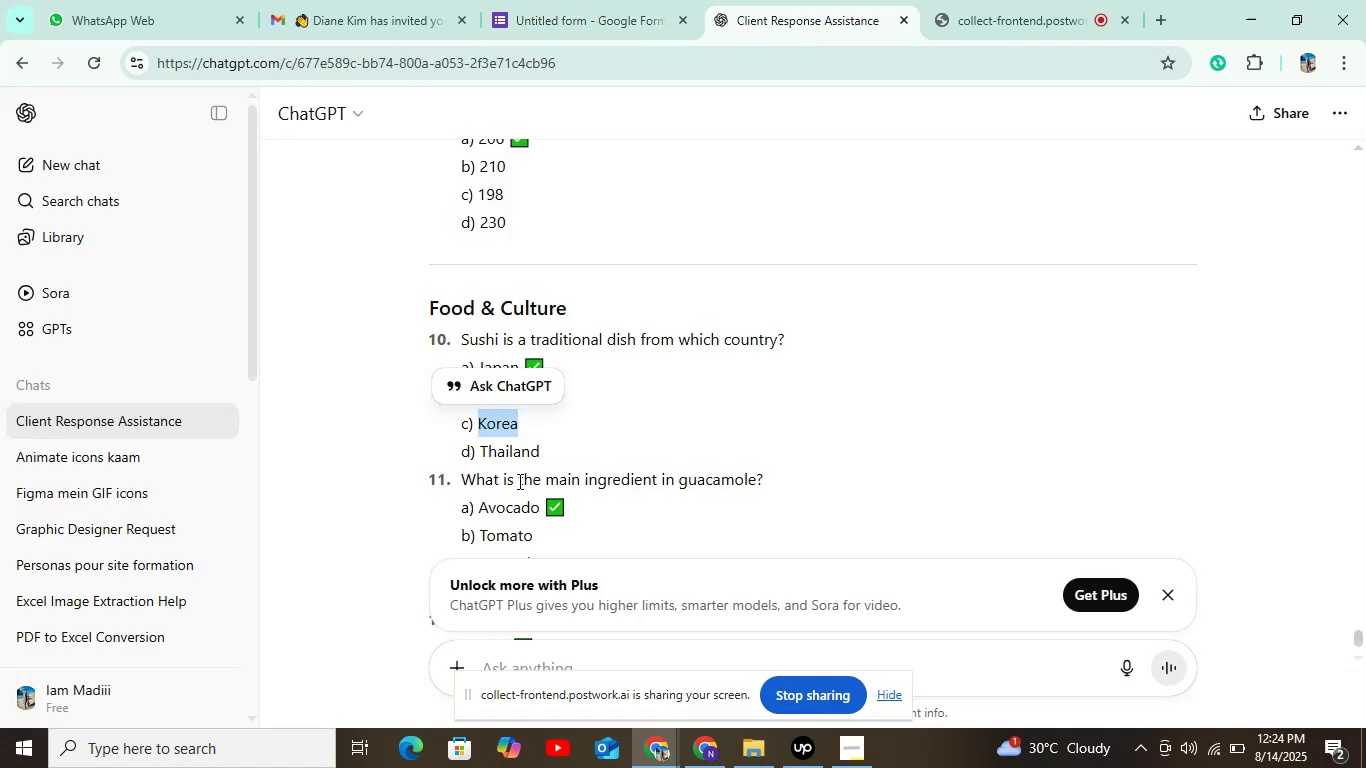 
left_click_drag(start_coordinate=[481, 453], to_coordinate=[535, 442])
 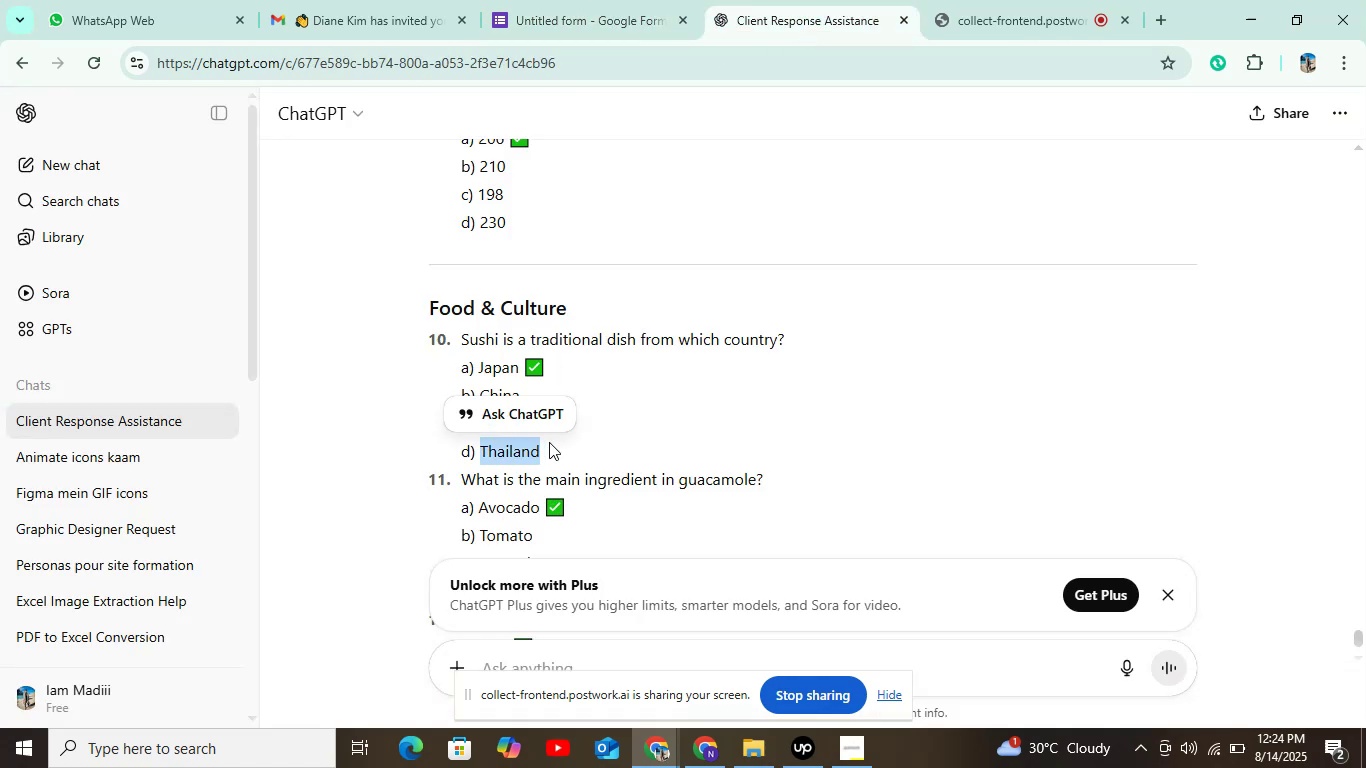 
key(Control+C)
 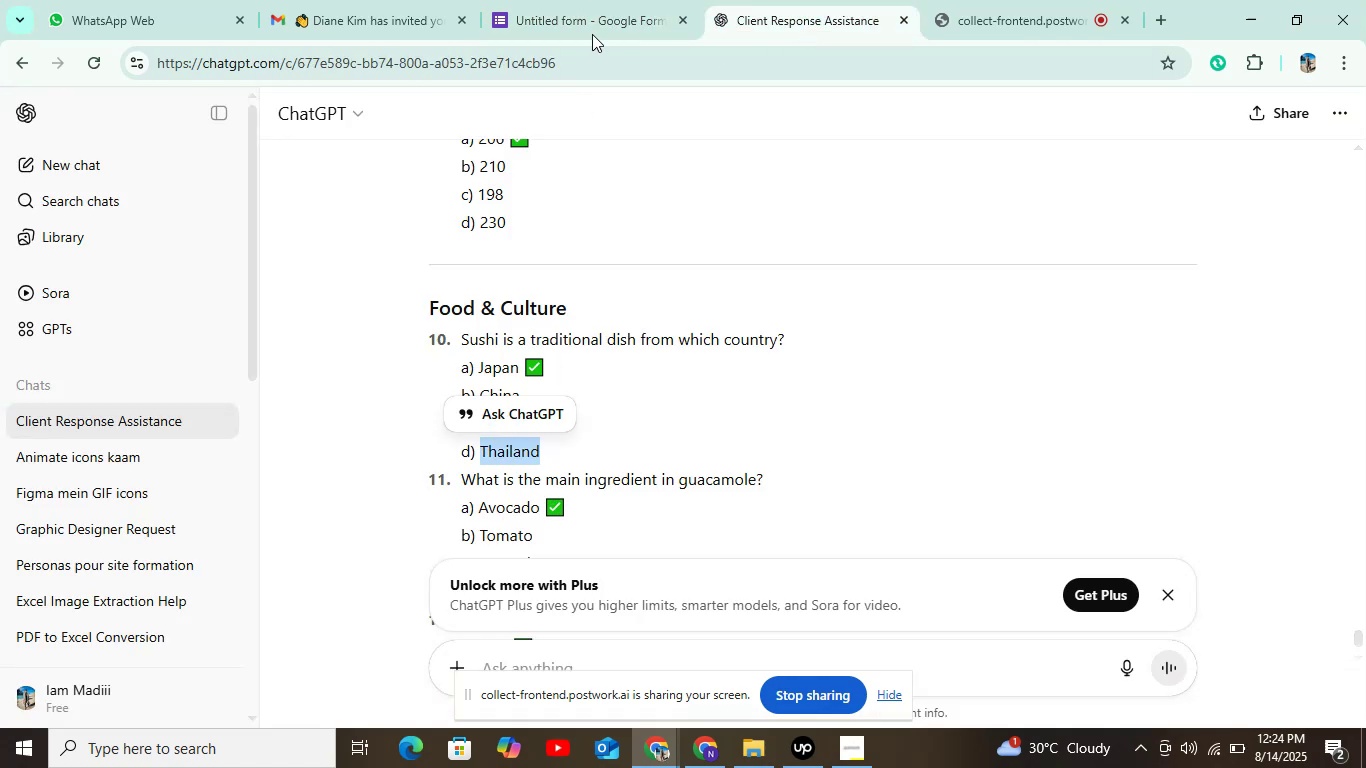 
left_click([595, 18])
 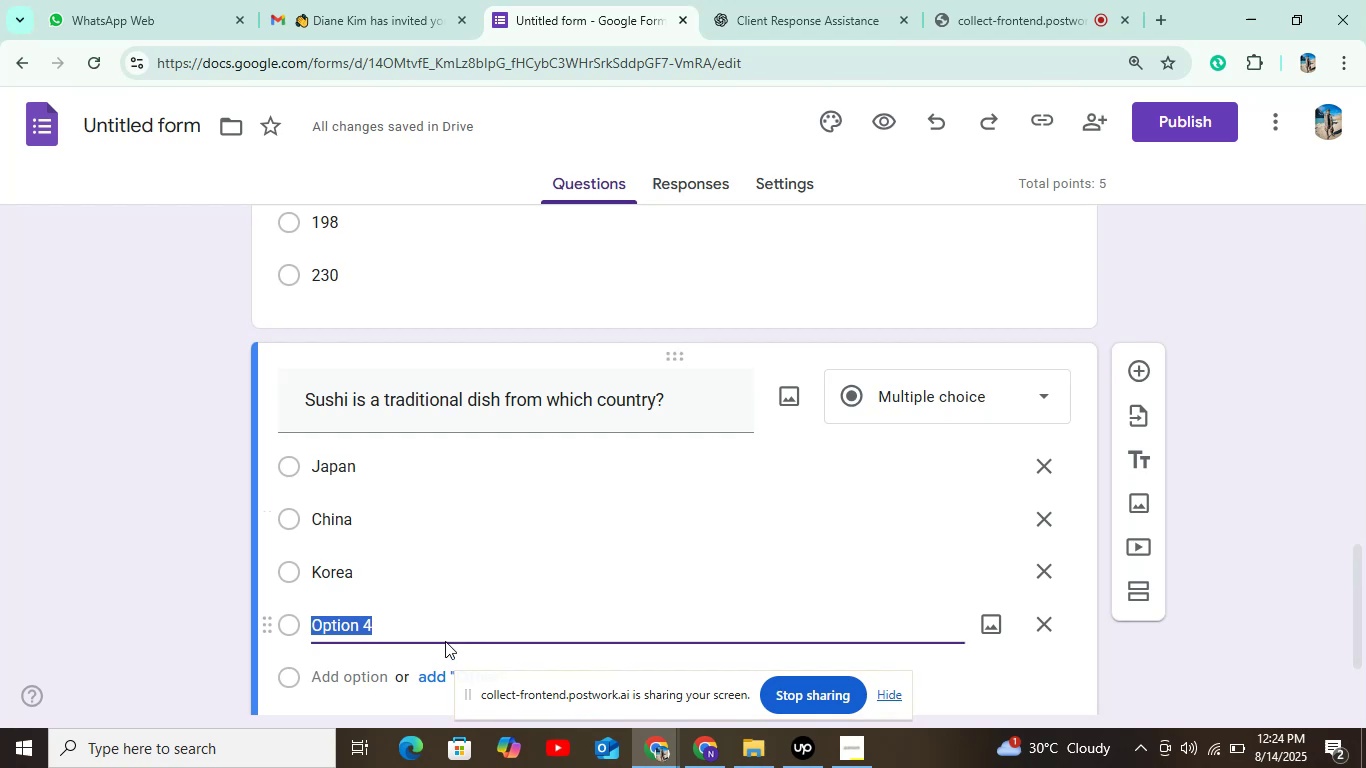 
key(Control+V)
 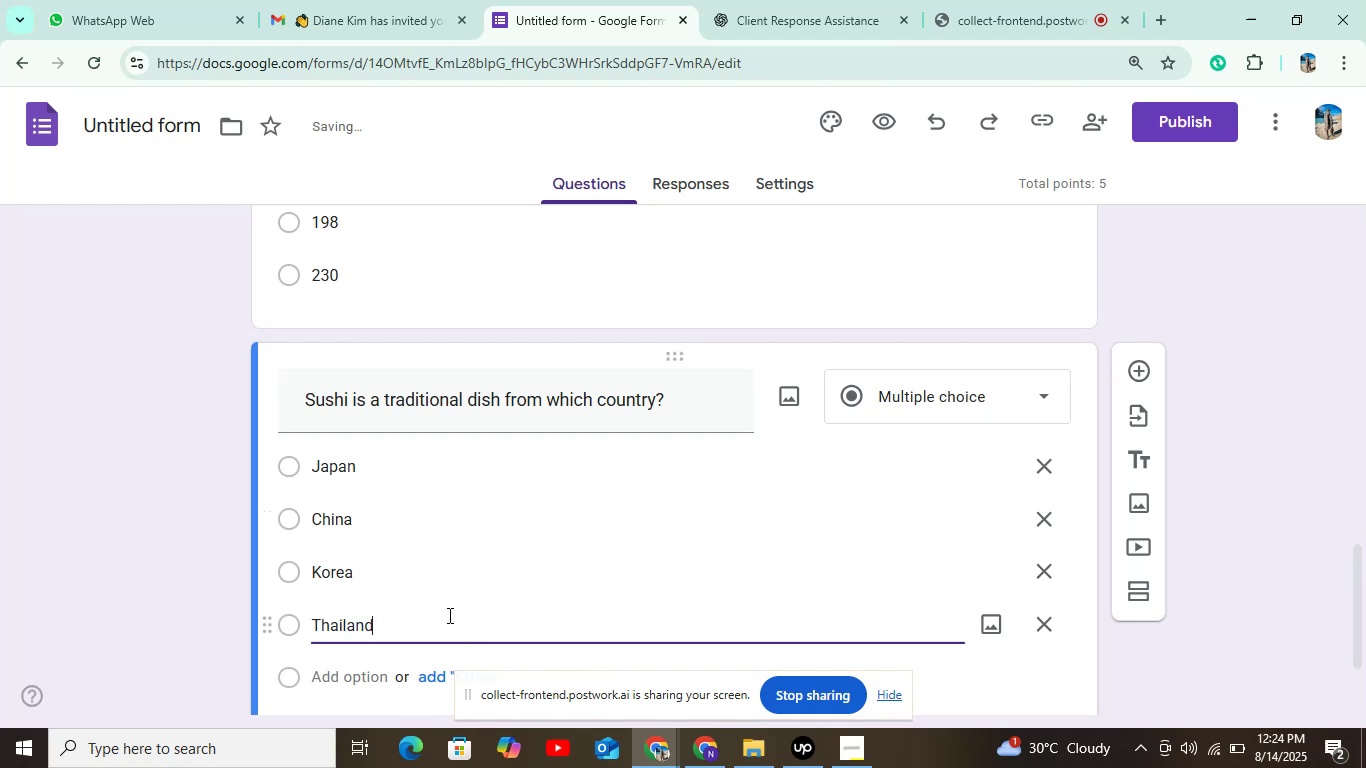 
scroll: coordinate [460, 592], scroll_direction: down, amount: 3.0
 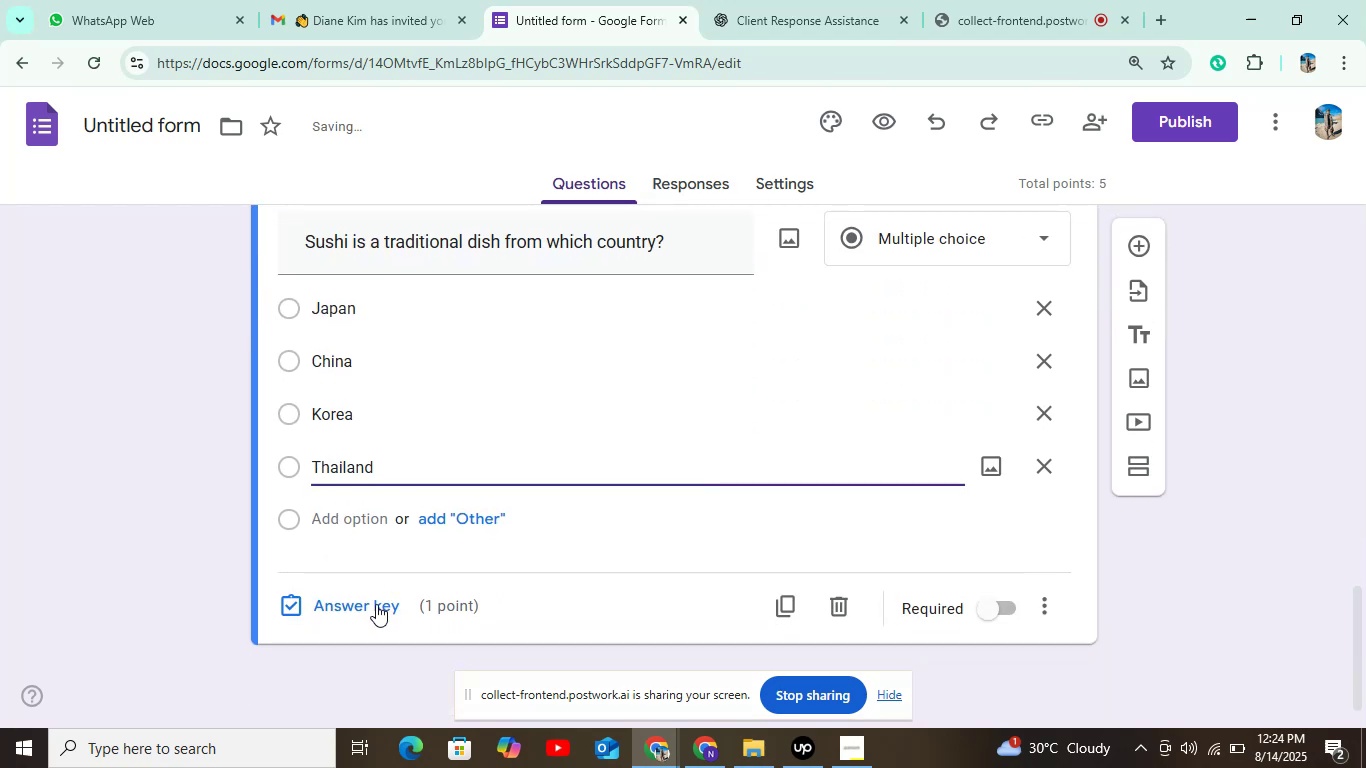 
left_click([375, 611])
 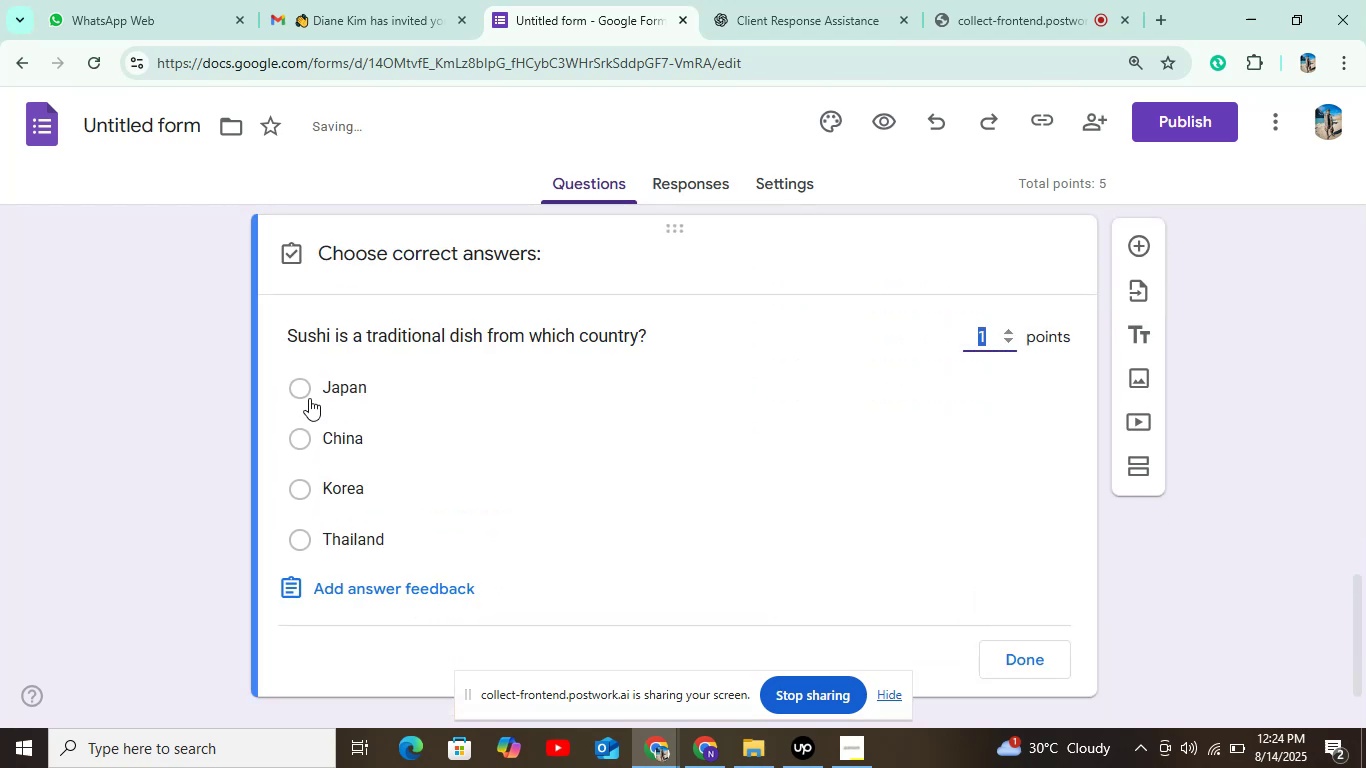 
left_click([322, 378])
 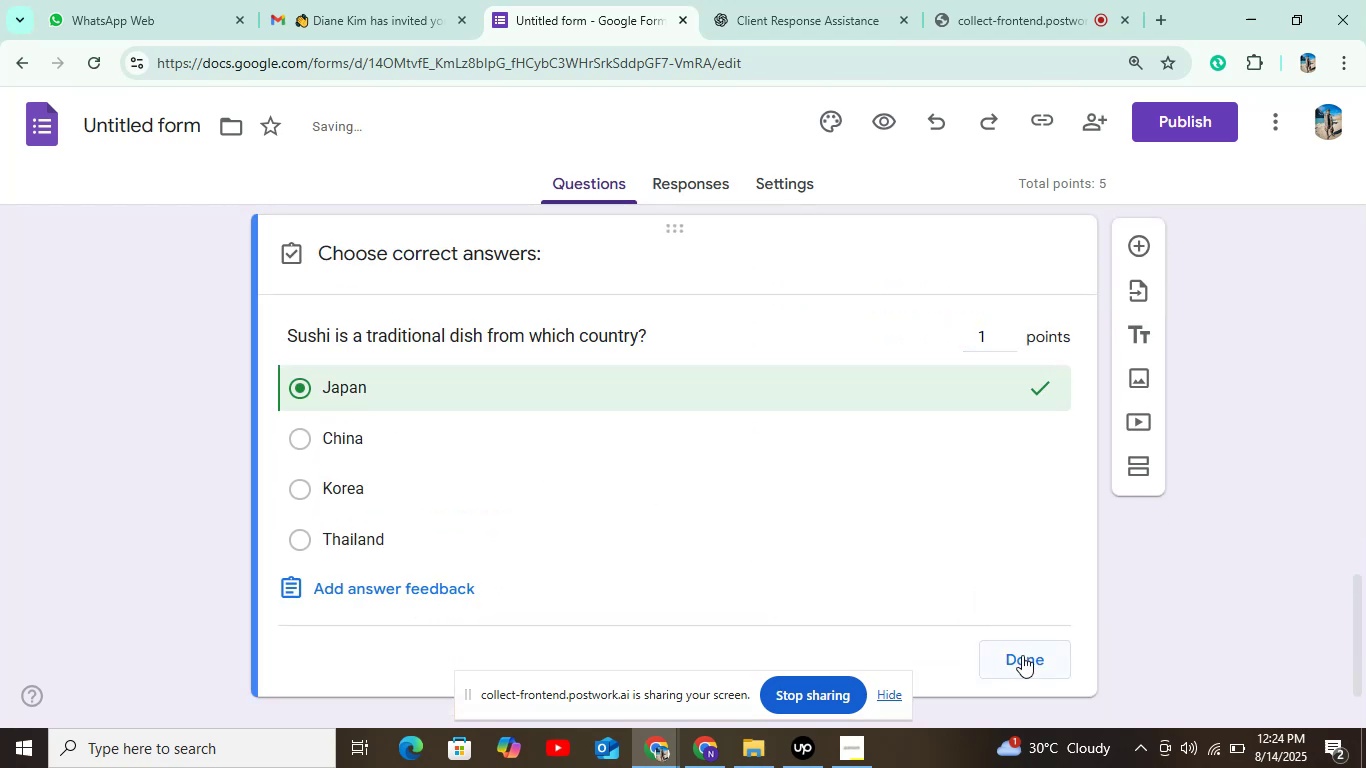 
left_click([1032, 660])
 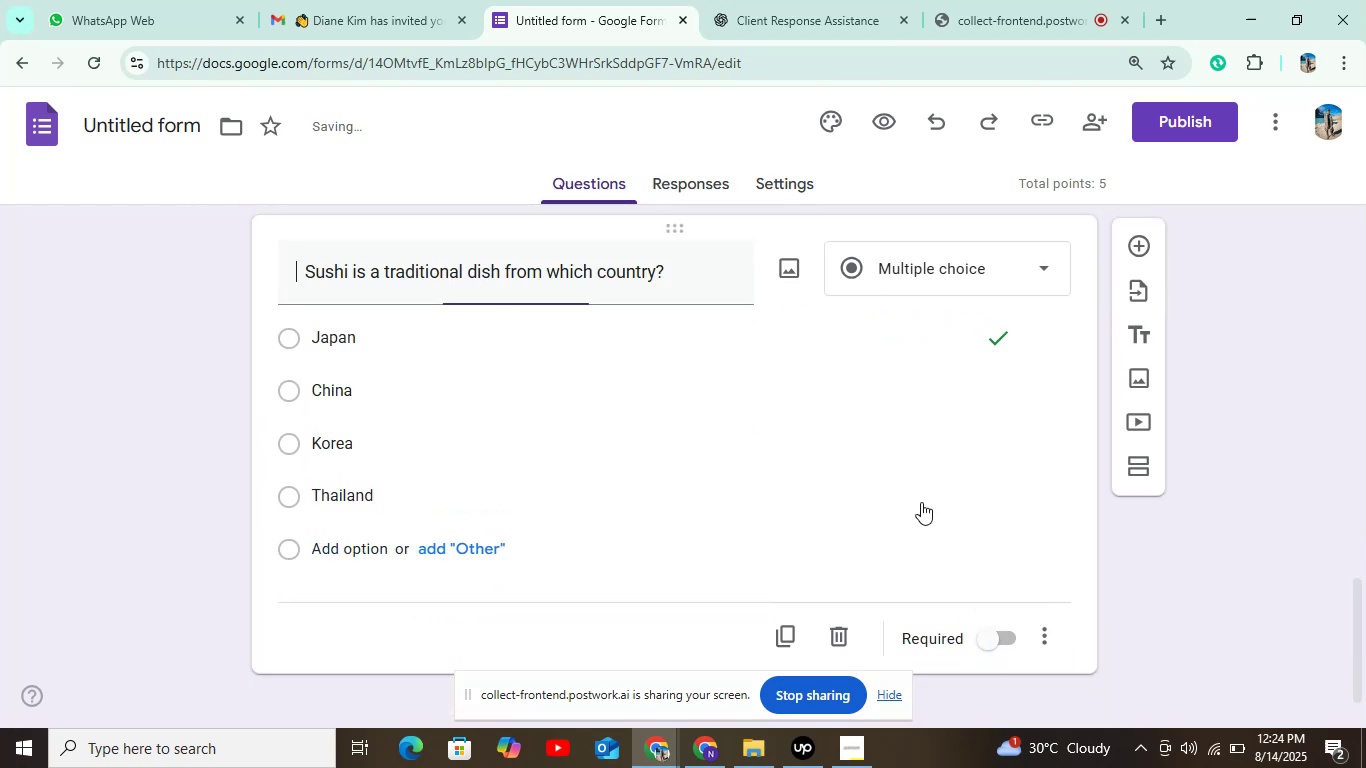 
scroll: coordinate [908, 472], scroll_direction: down, amount: 4.0
 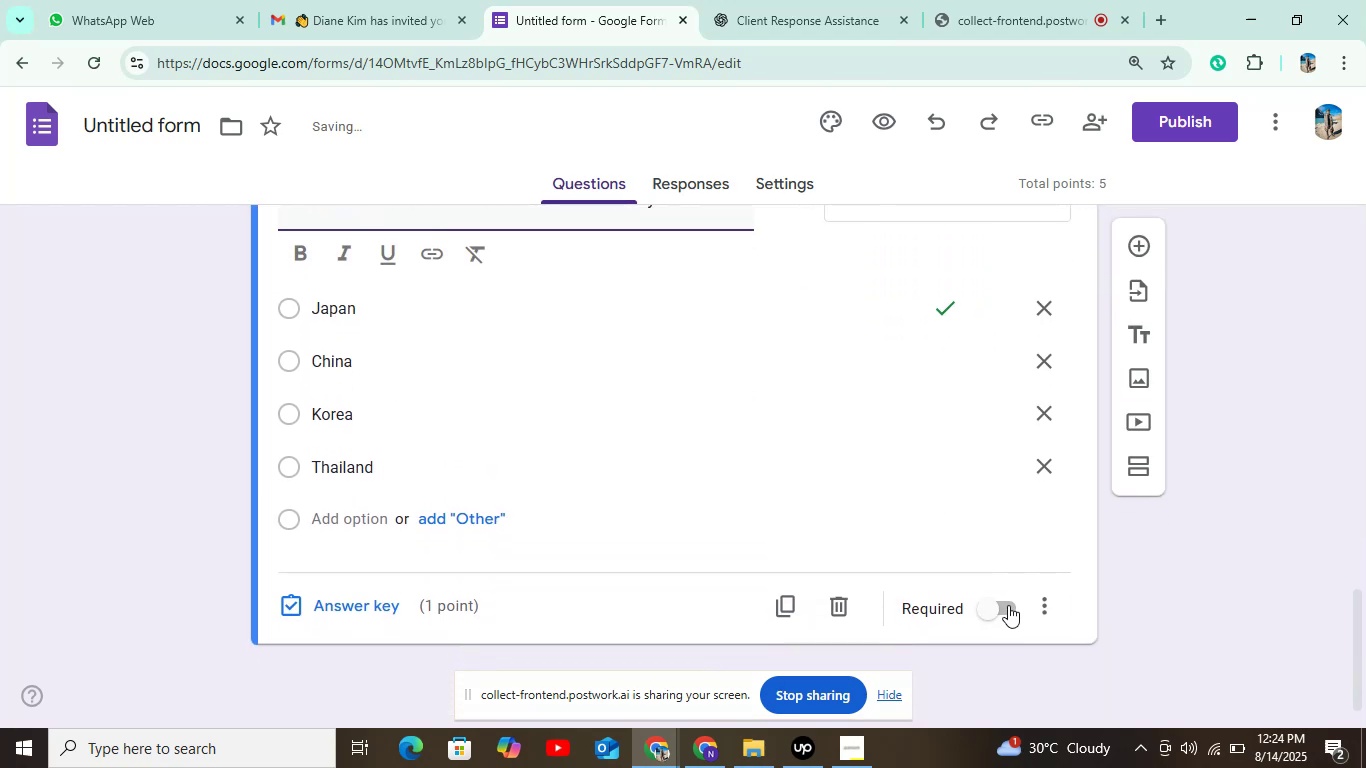 
left_click([1008, 605])
 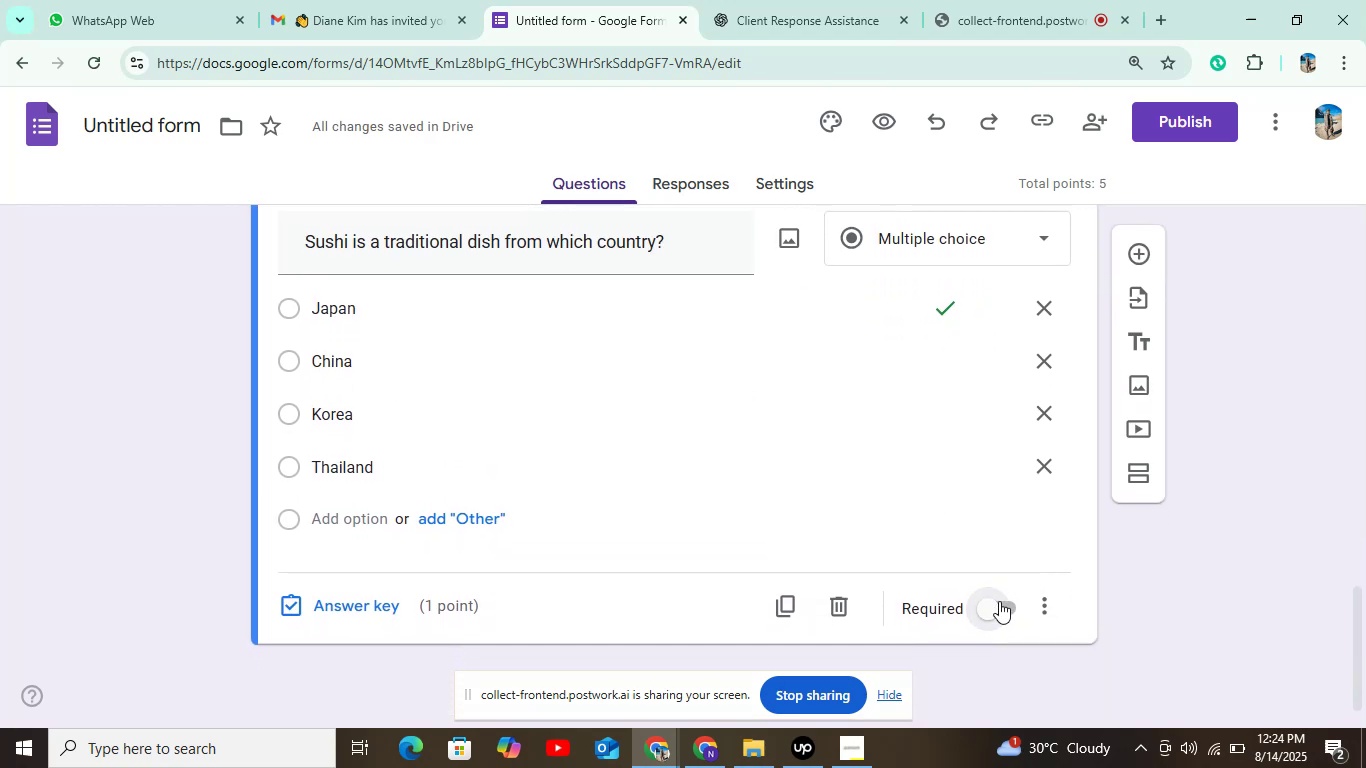 
left_click([998, 607])
 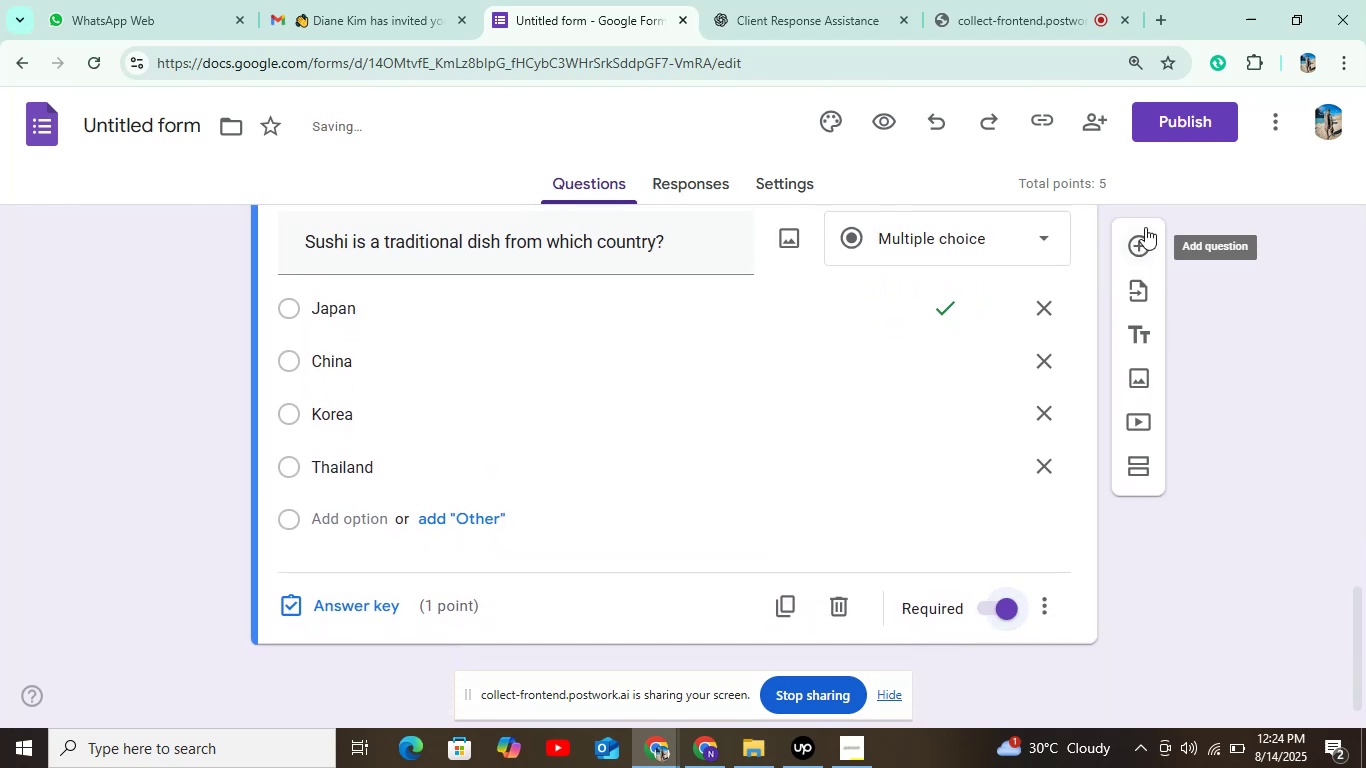 
left_click([1137, 246])
 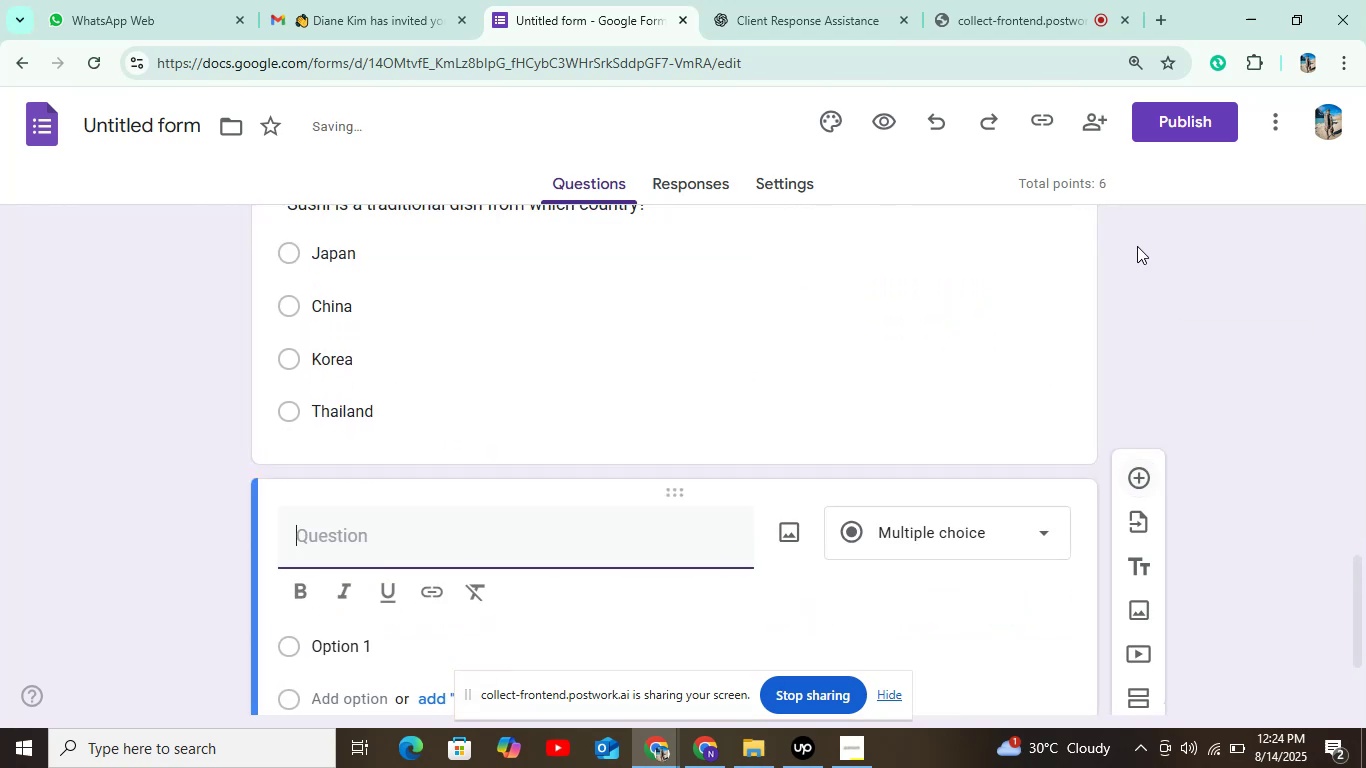 
scroll: coordinate [1039, 346], scroll_direction: down, amount: 5.0
 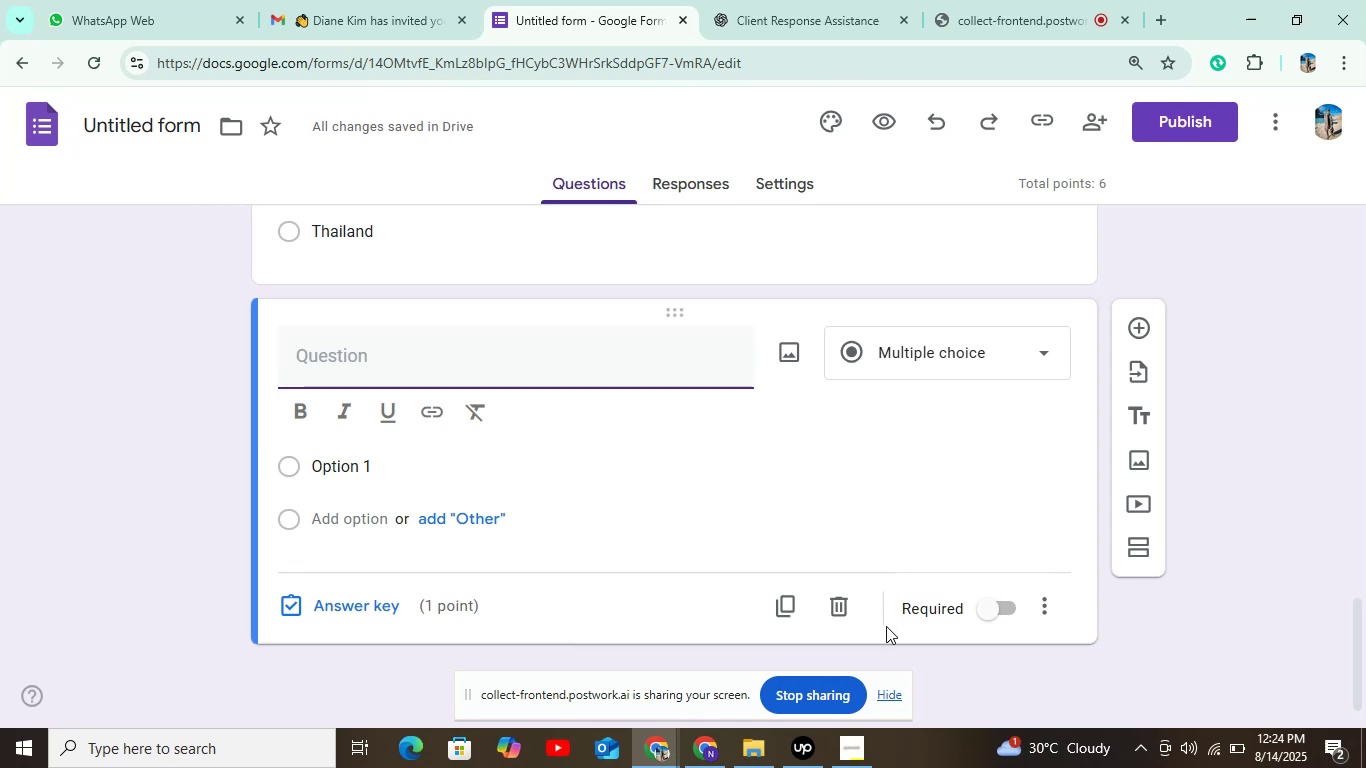 
left_click([834, 602])
 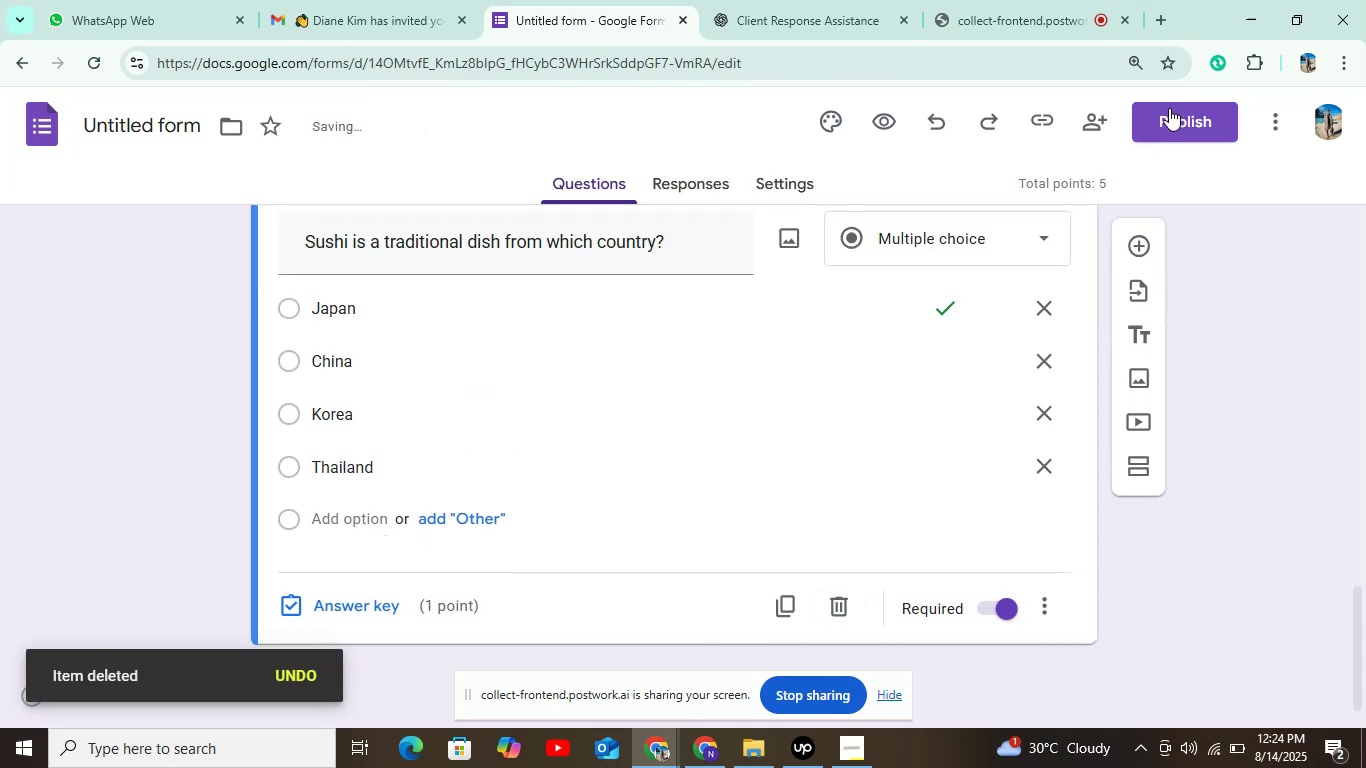 
left_click([1165, 117])
 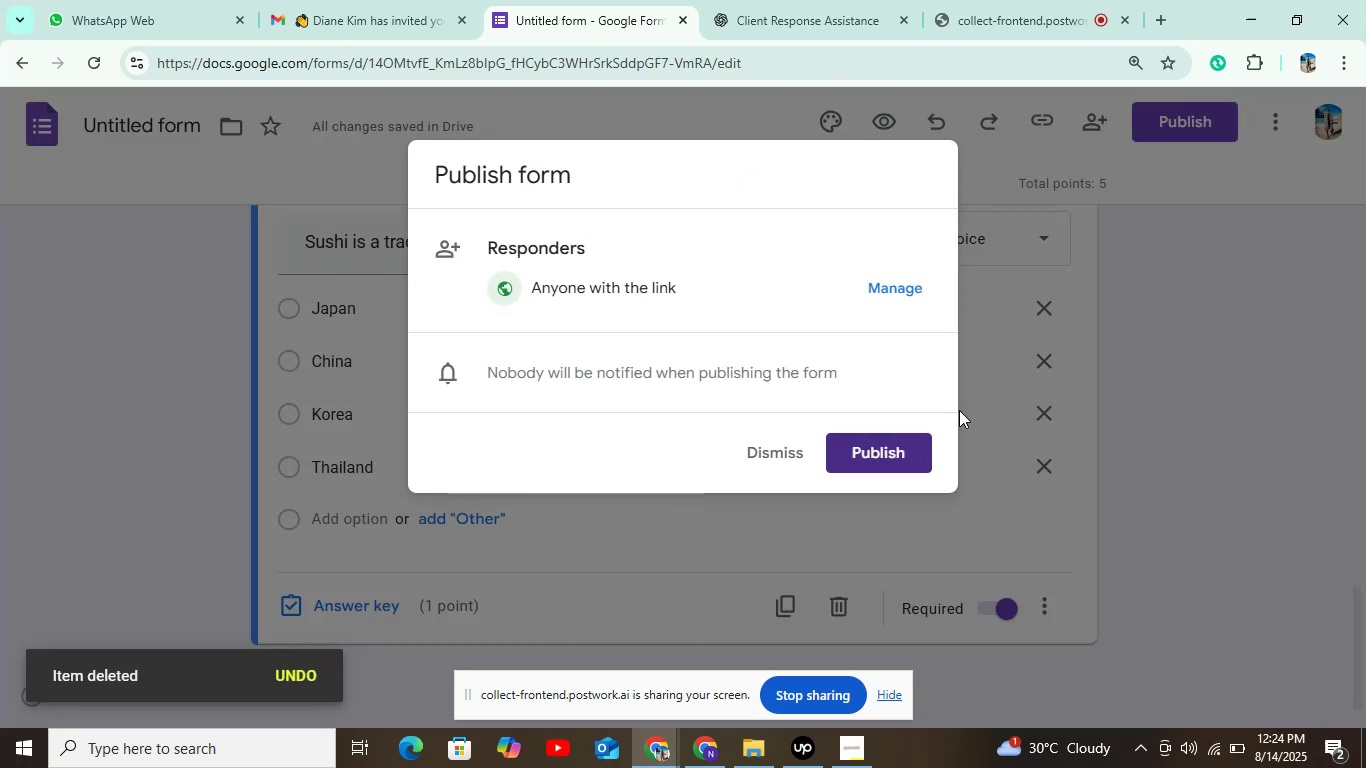 
left_click([904, 438])
 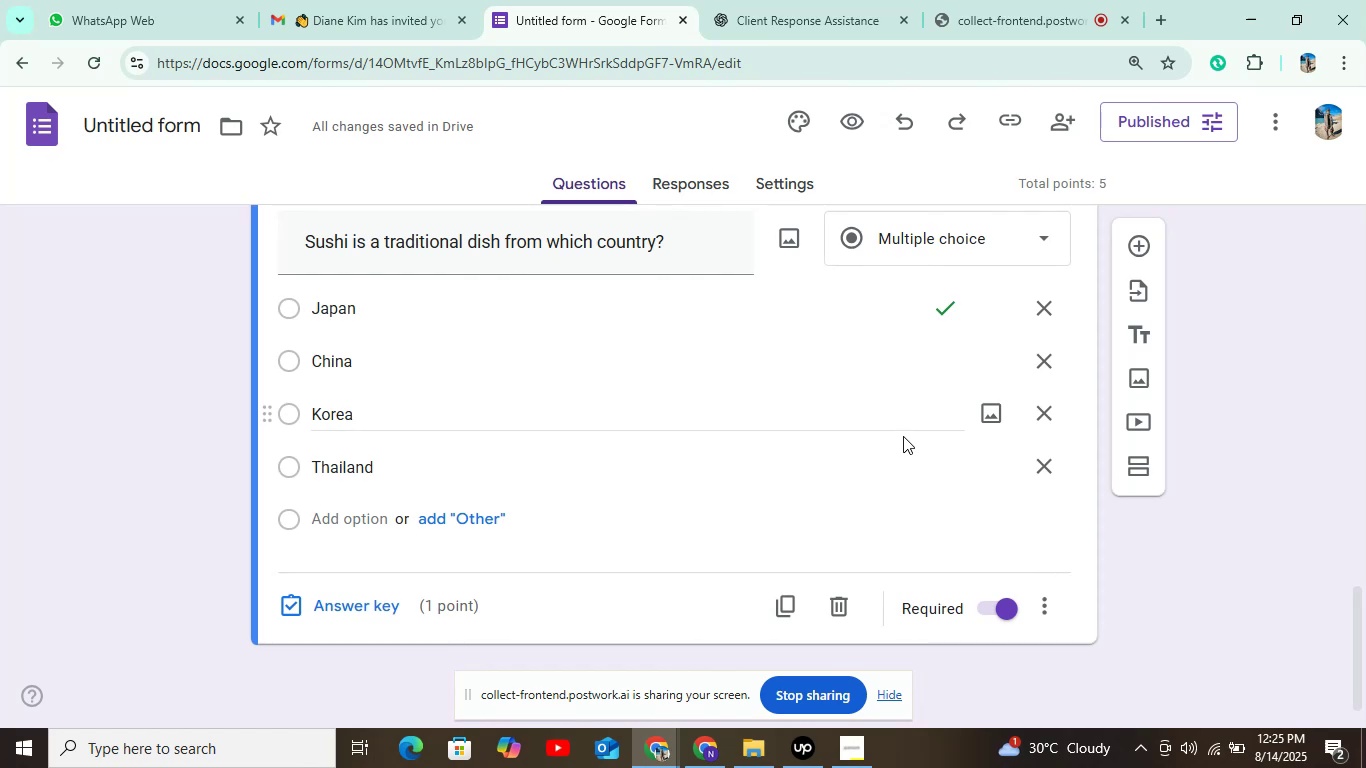 
wait(24.0)
 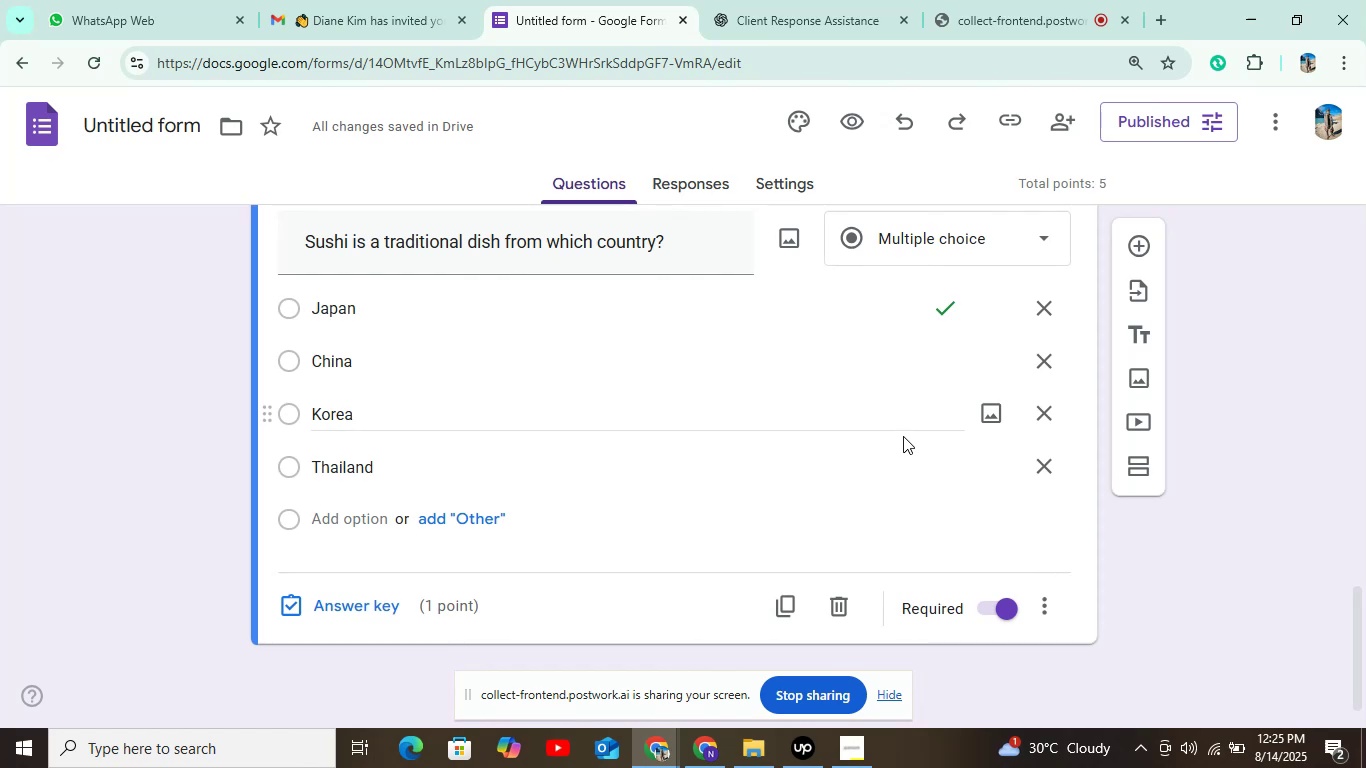 
scroll: coordinate [666, 496], scroll_direction: up, amount: 1.0
 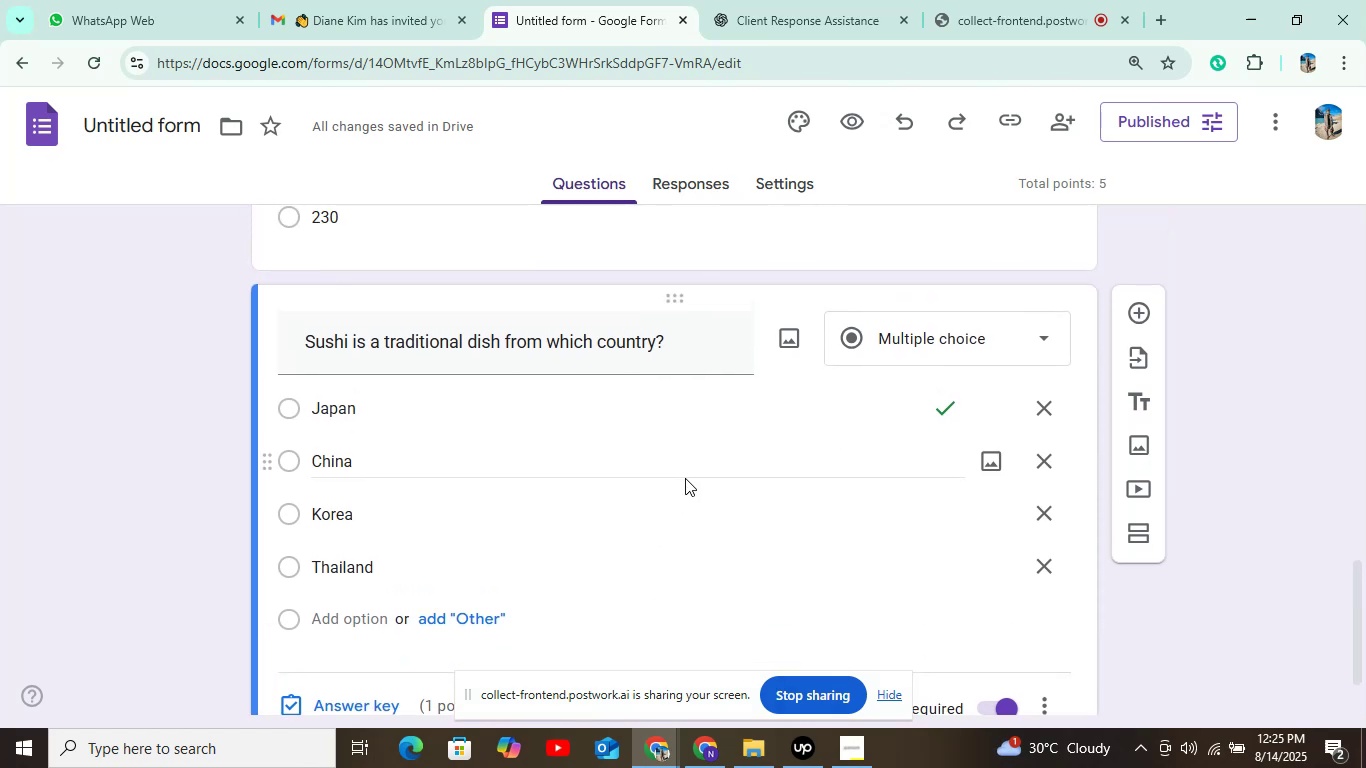 
scroll: coordinate [685, 478], scroll_direction: down, amount: 4.0
 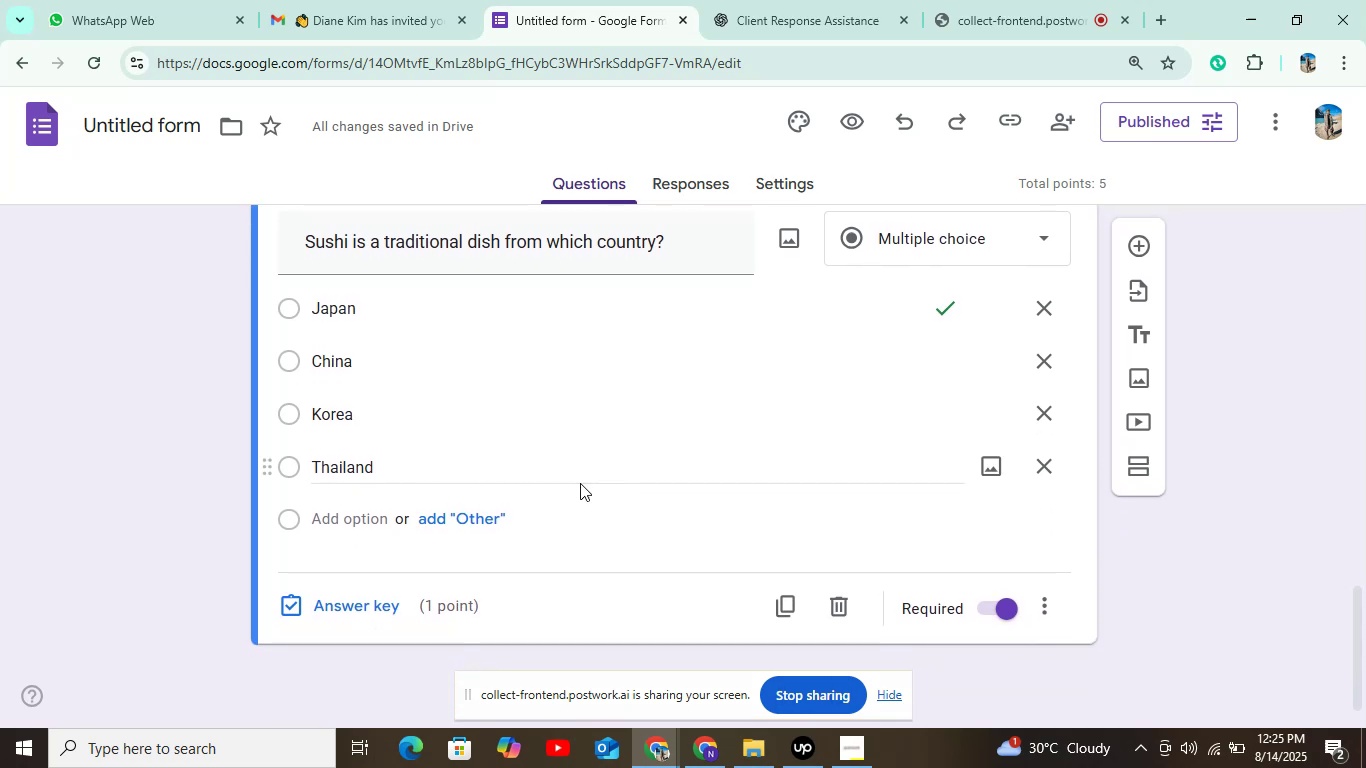 
left_click([360, 607])
 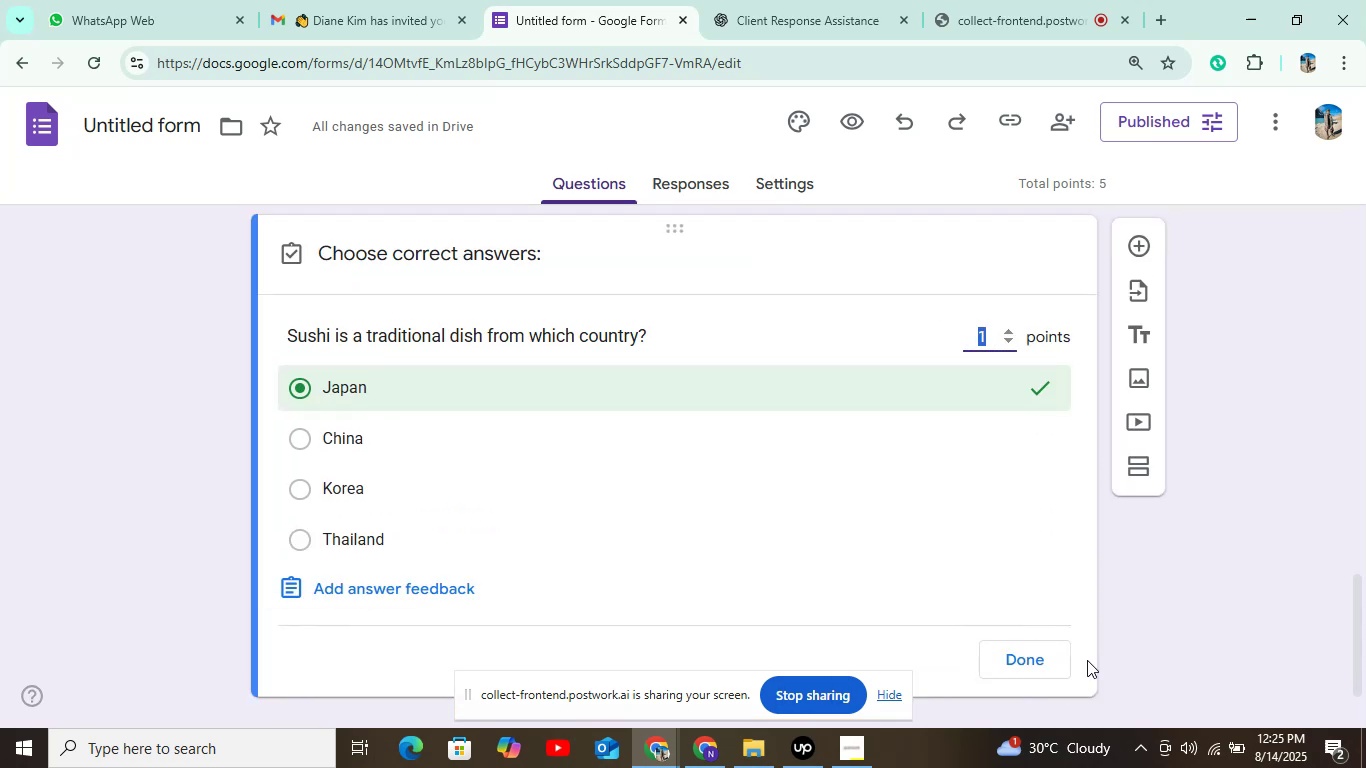 
left_click([1046, 660])
 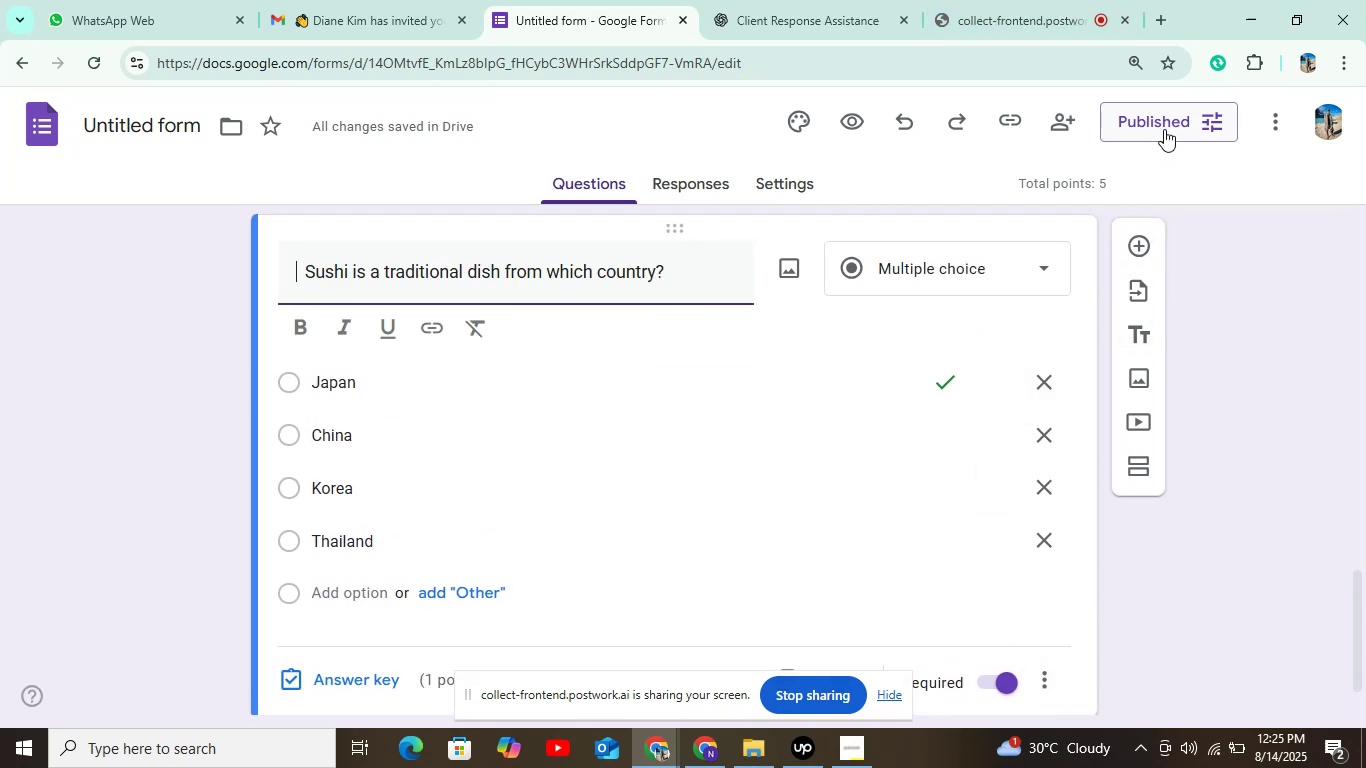 
wait(7.44)
 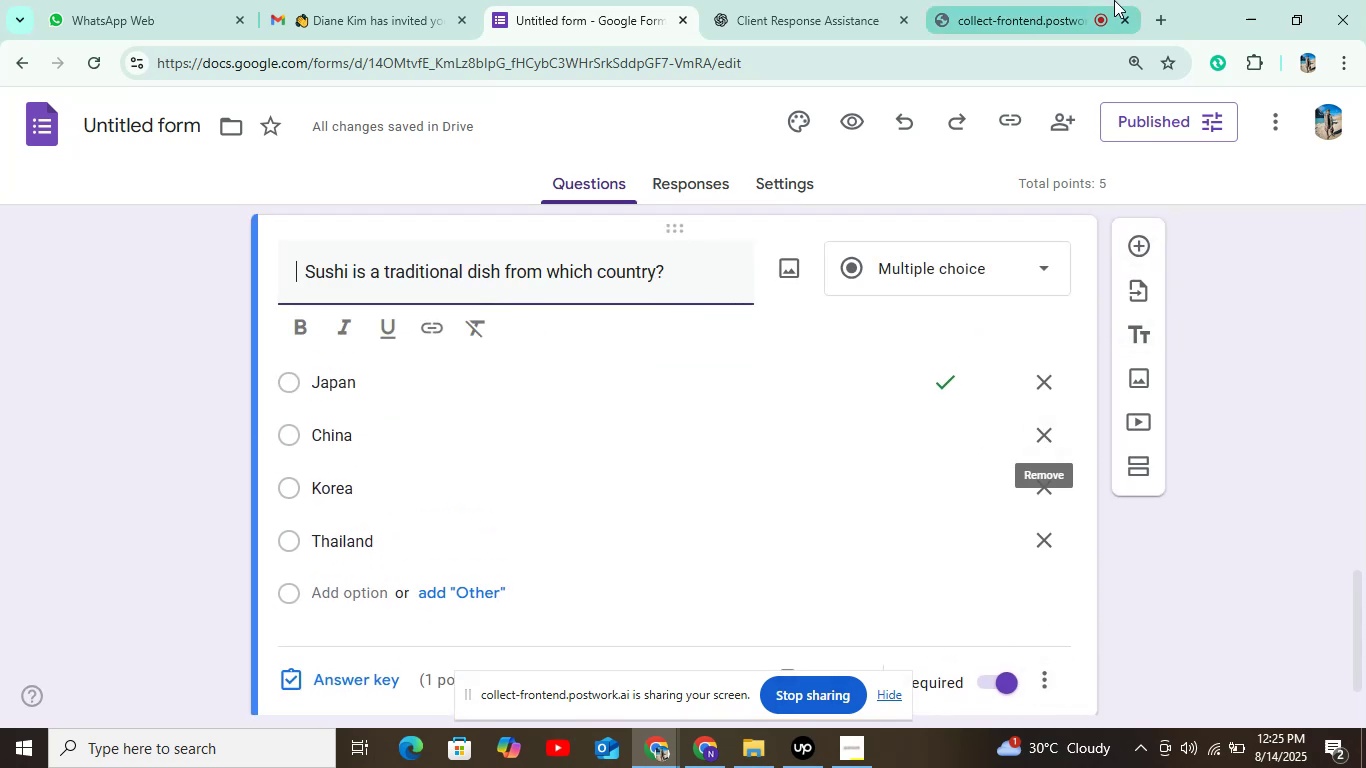 
left_click([49, 121])
 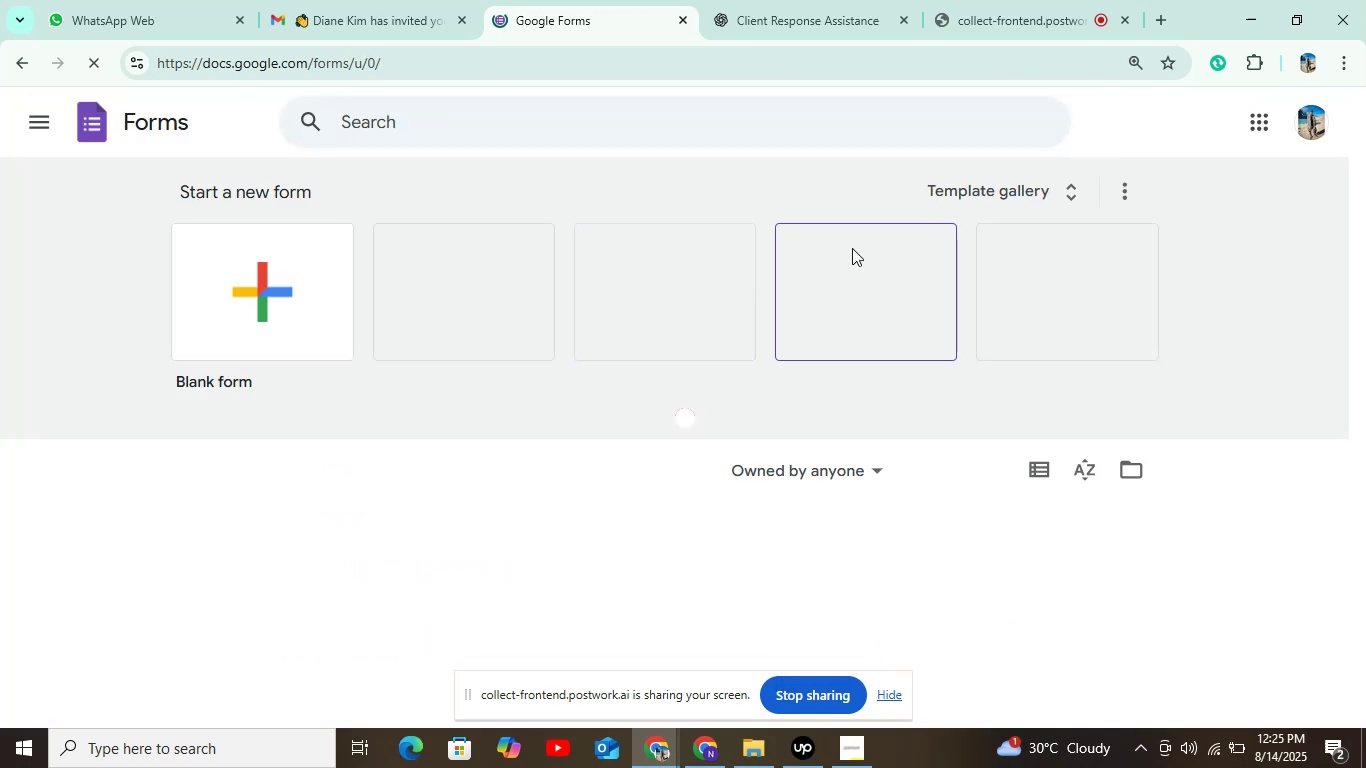 
left_click([279, 292])
 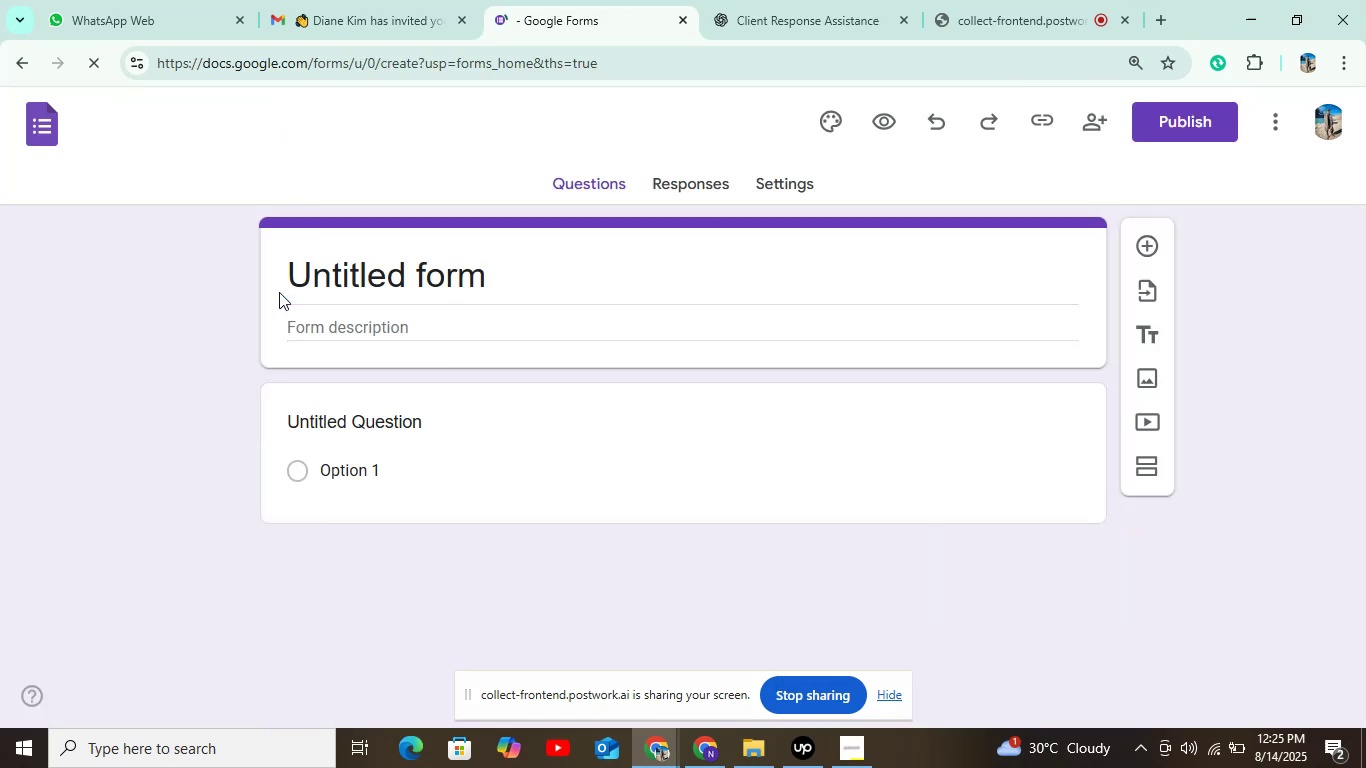 
mouse_move([543, 439])
 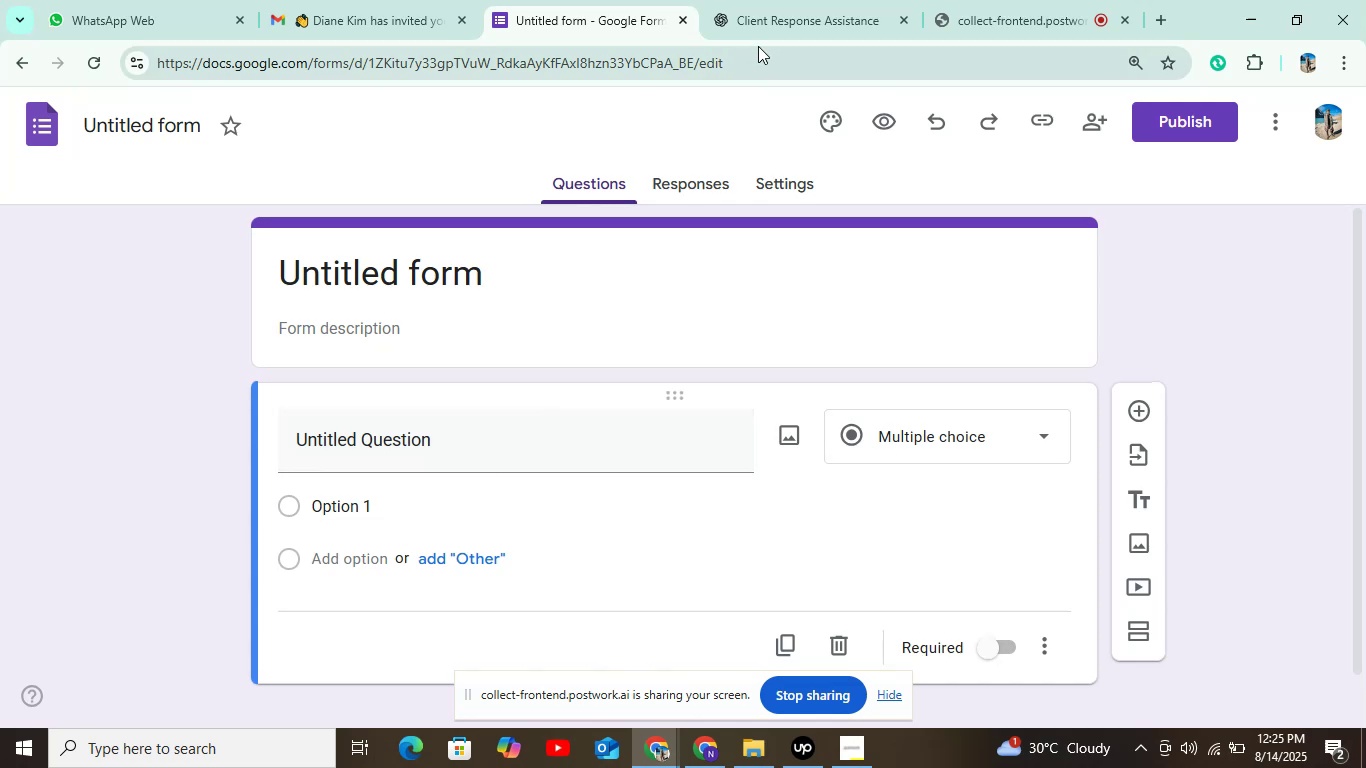 
left_click([772, 18])
 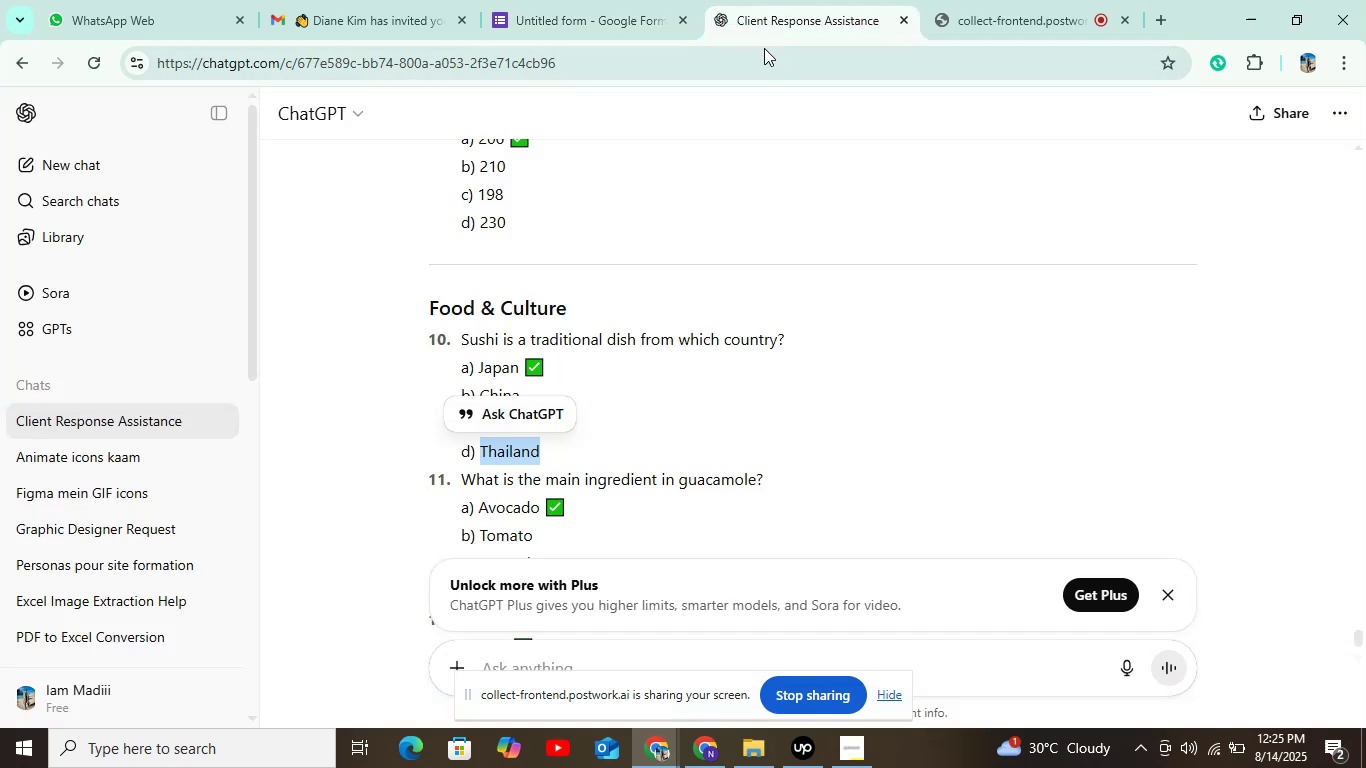 
scroll: coordinate [596, 324], scroll_direction: down, amount: 2.0
 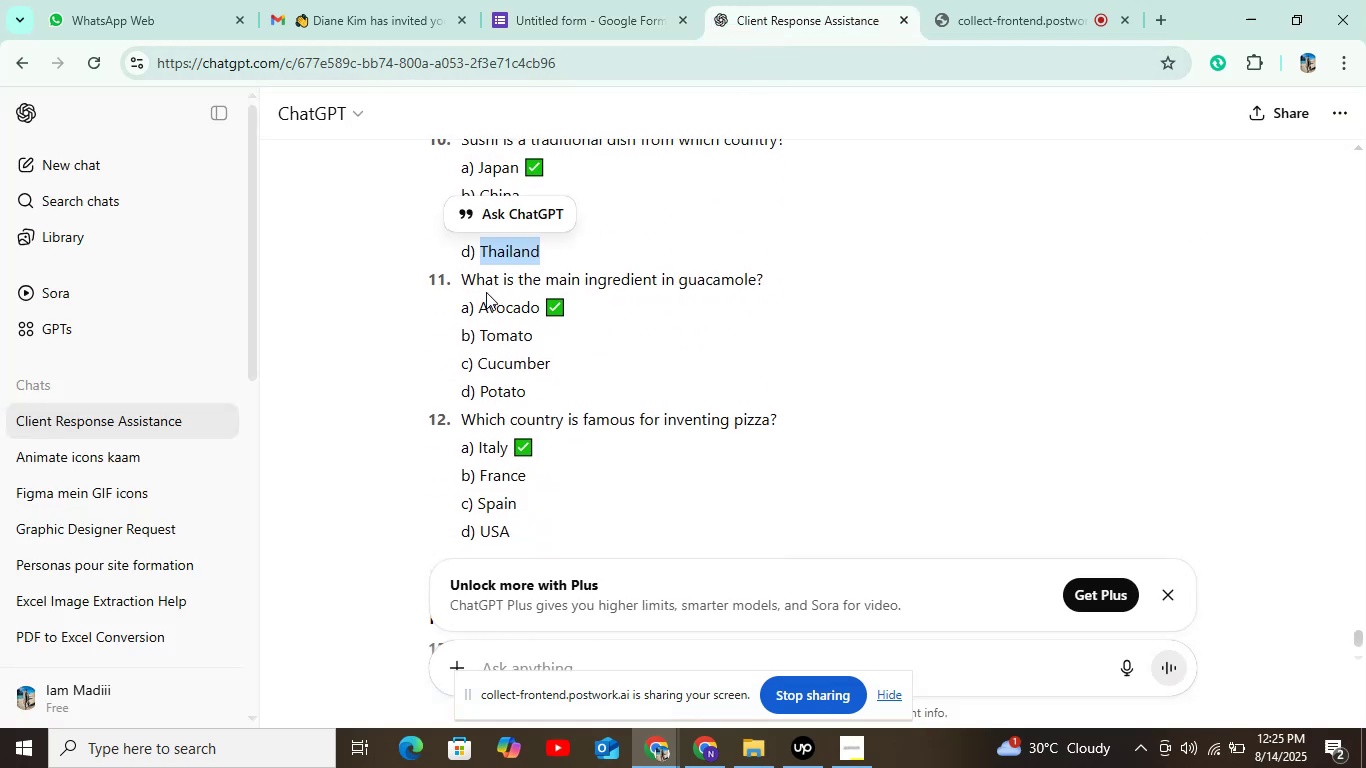 
left_click_drag(start_coordinate=[459, 280], to_coordinate=[765, 286])
 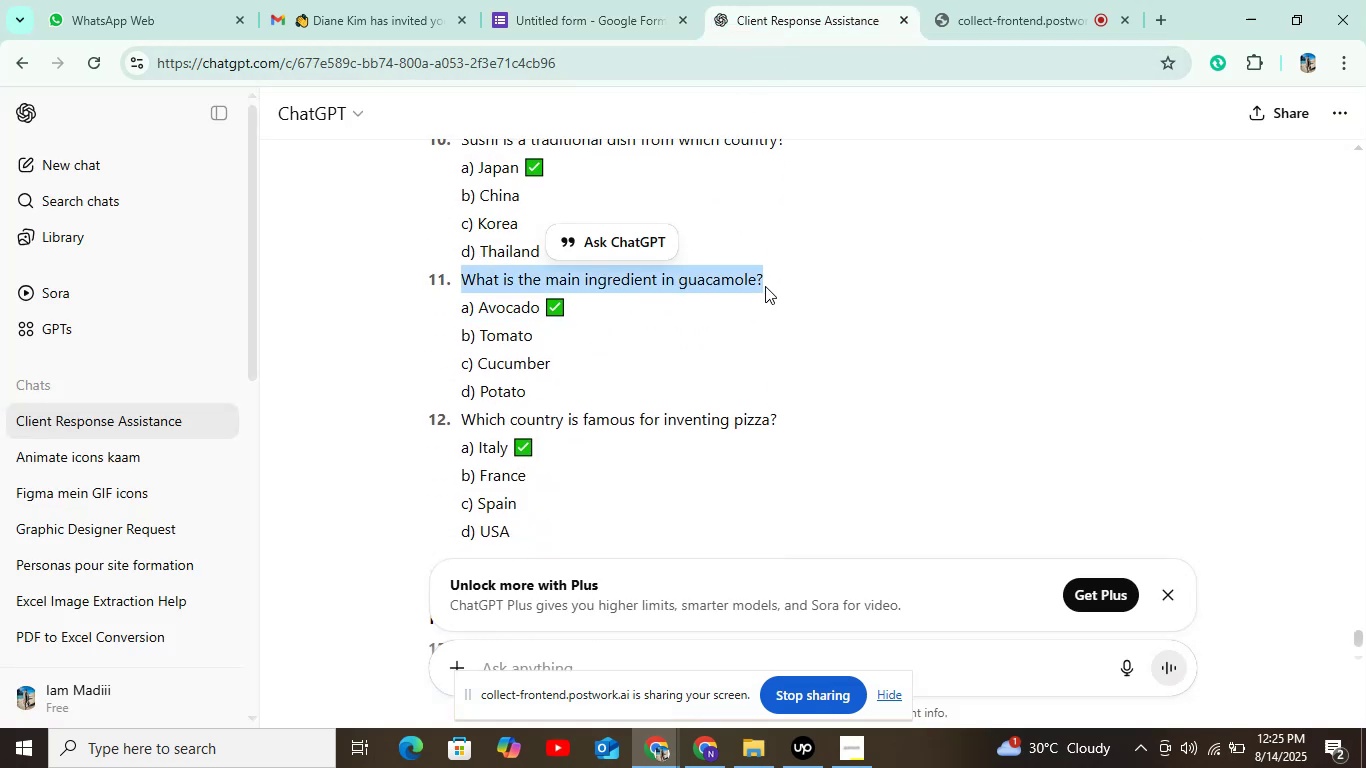 
key(Control+C)
 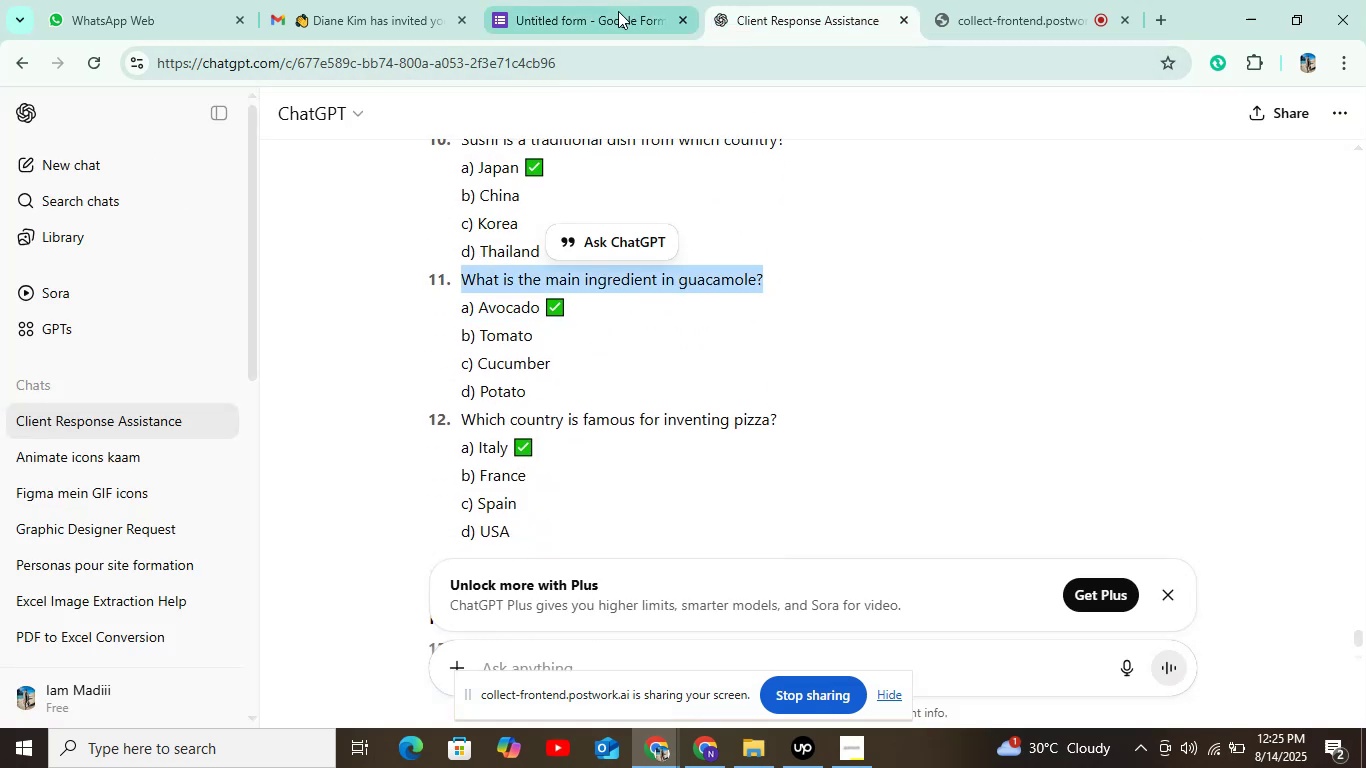 
left_click([617, 10])
 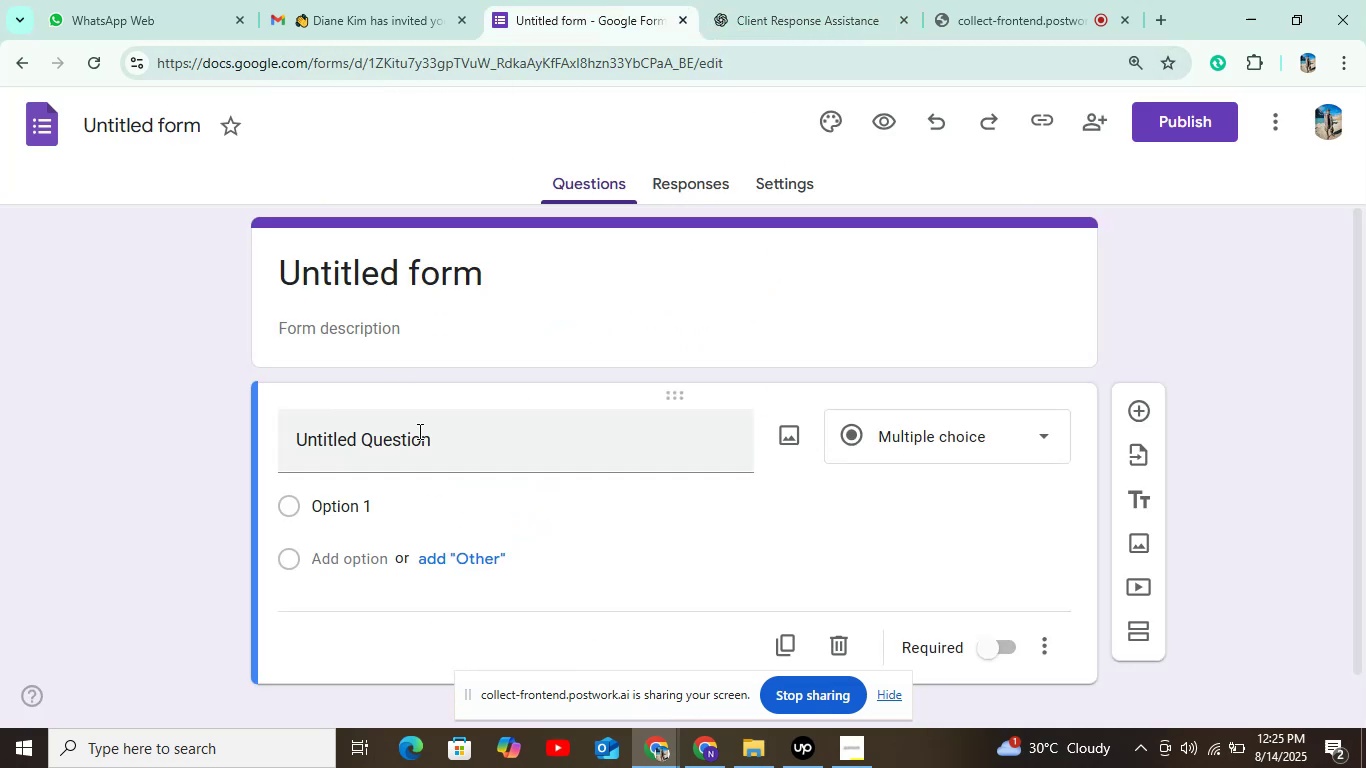 
left_click([418, 436])
 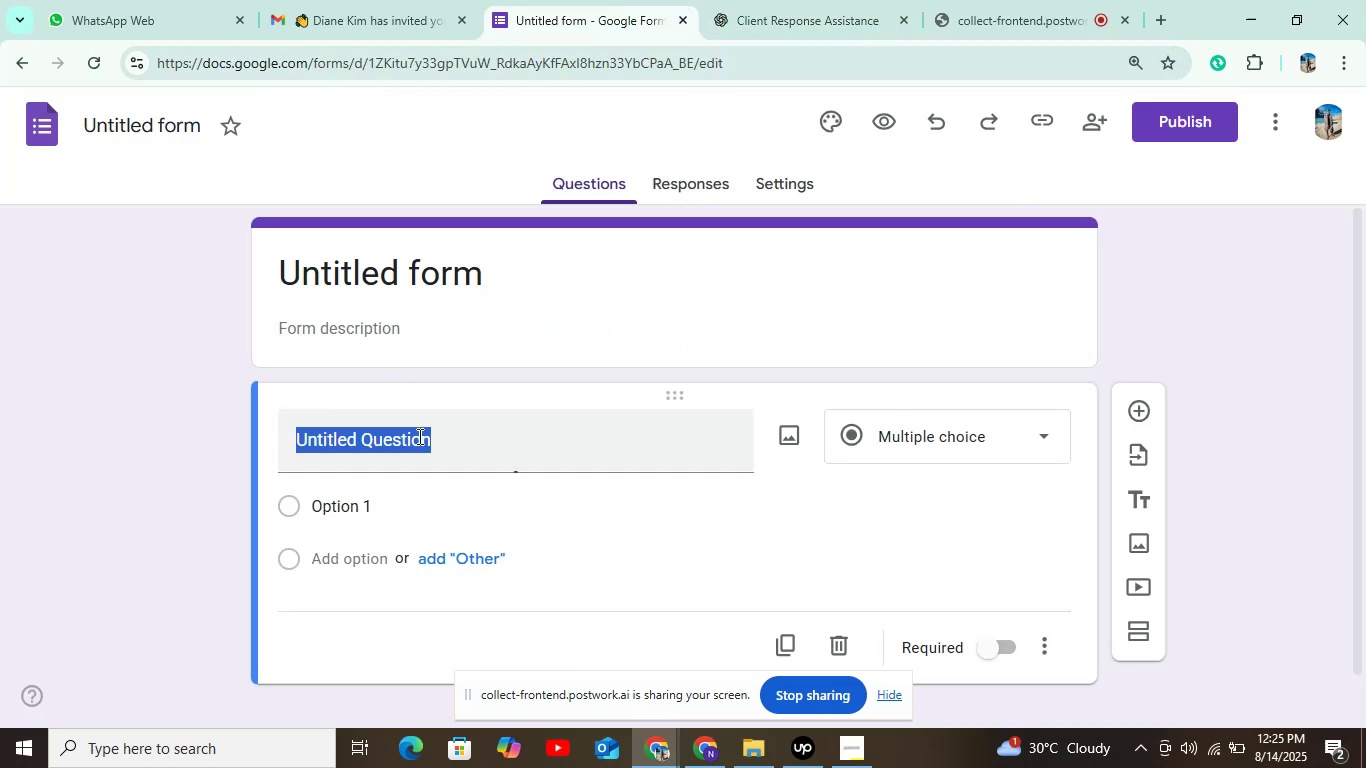 
key(Control+V)
 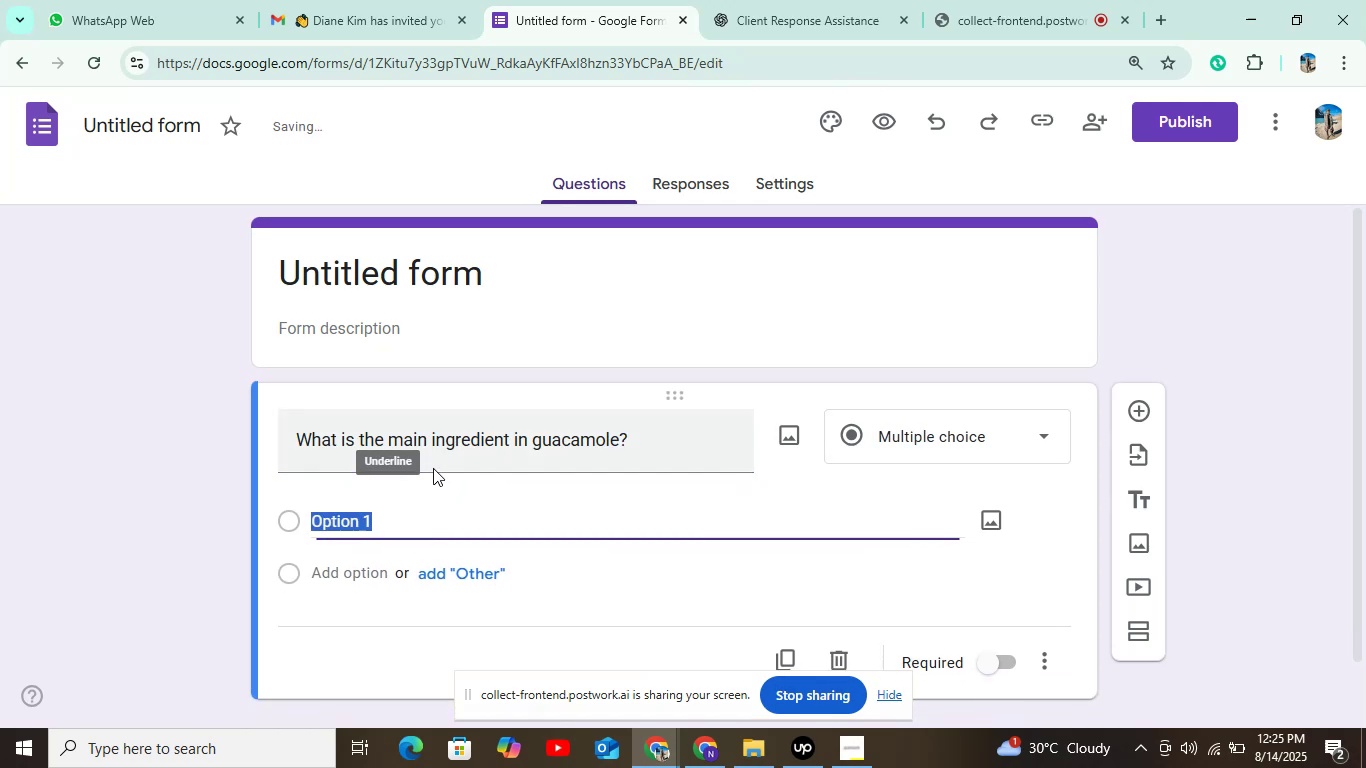 
left_click([757, 25])
 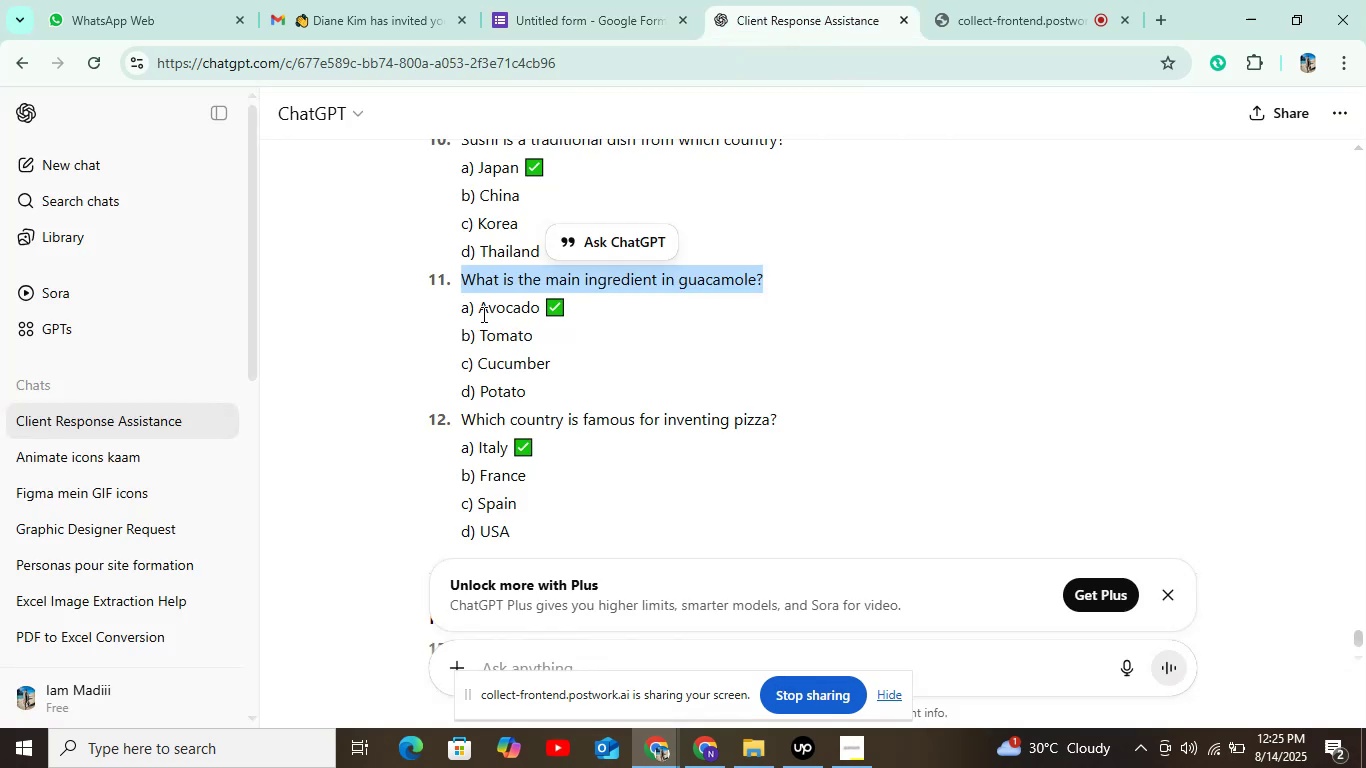 
left_click_drag(start_coordinate=[475, 308], to_coordinate=[550, 315])
 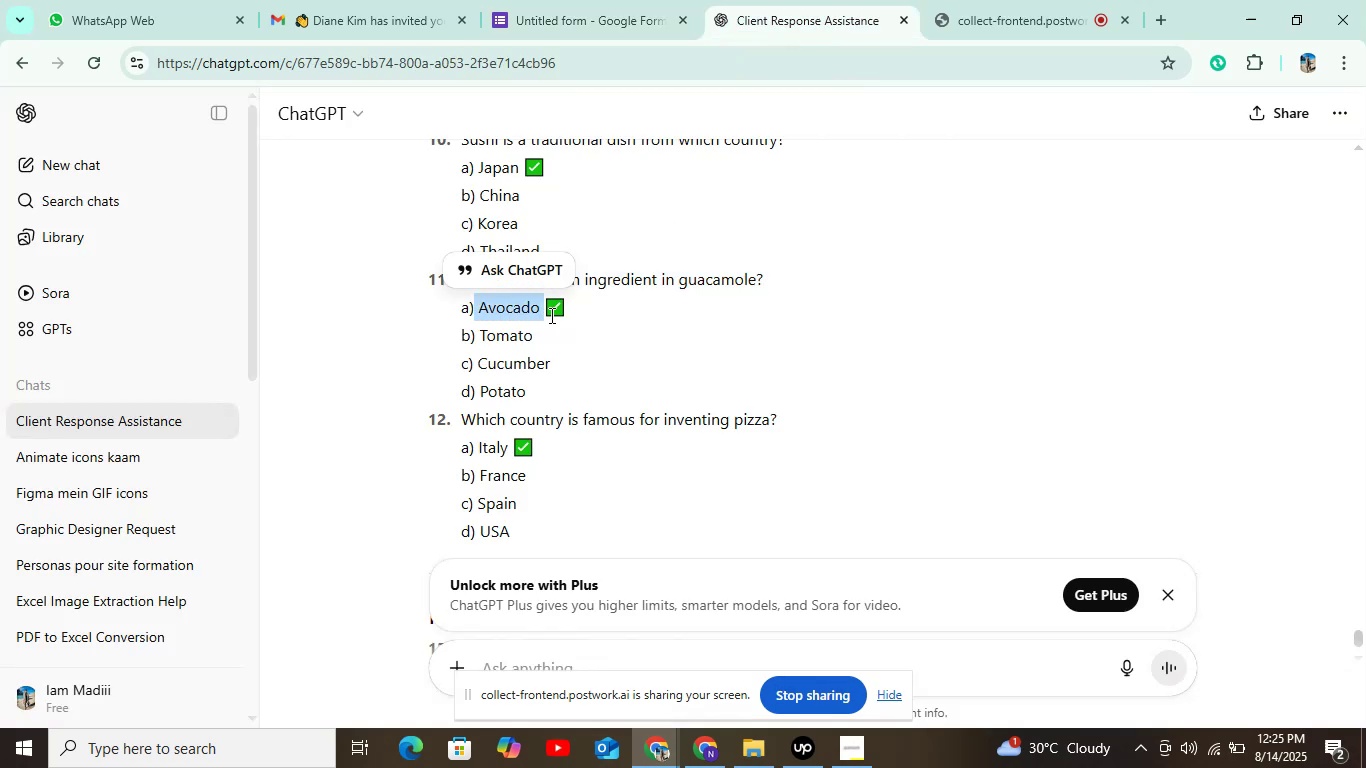 
key(Control+V)
 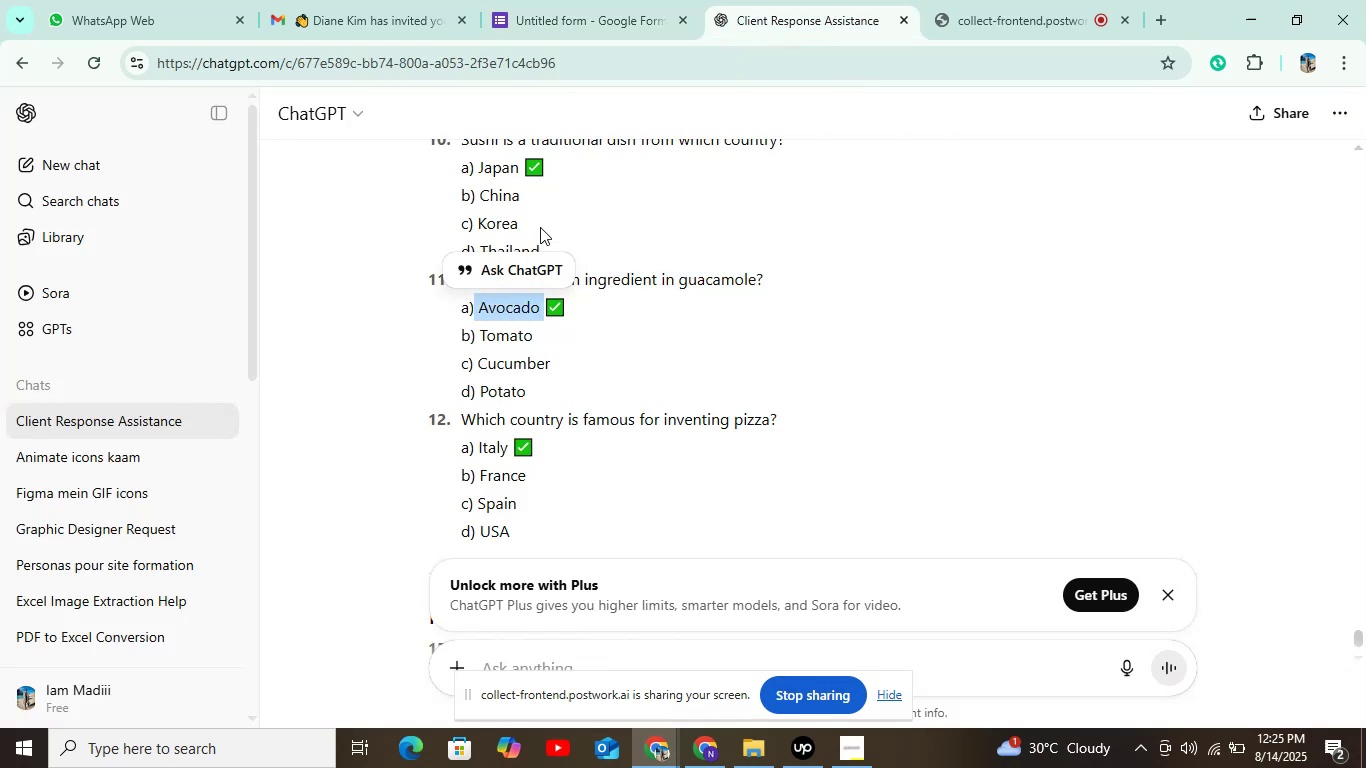 
key(Control+C)
 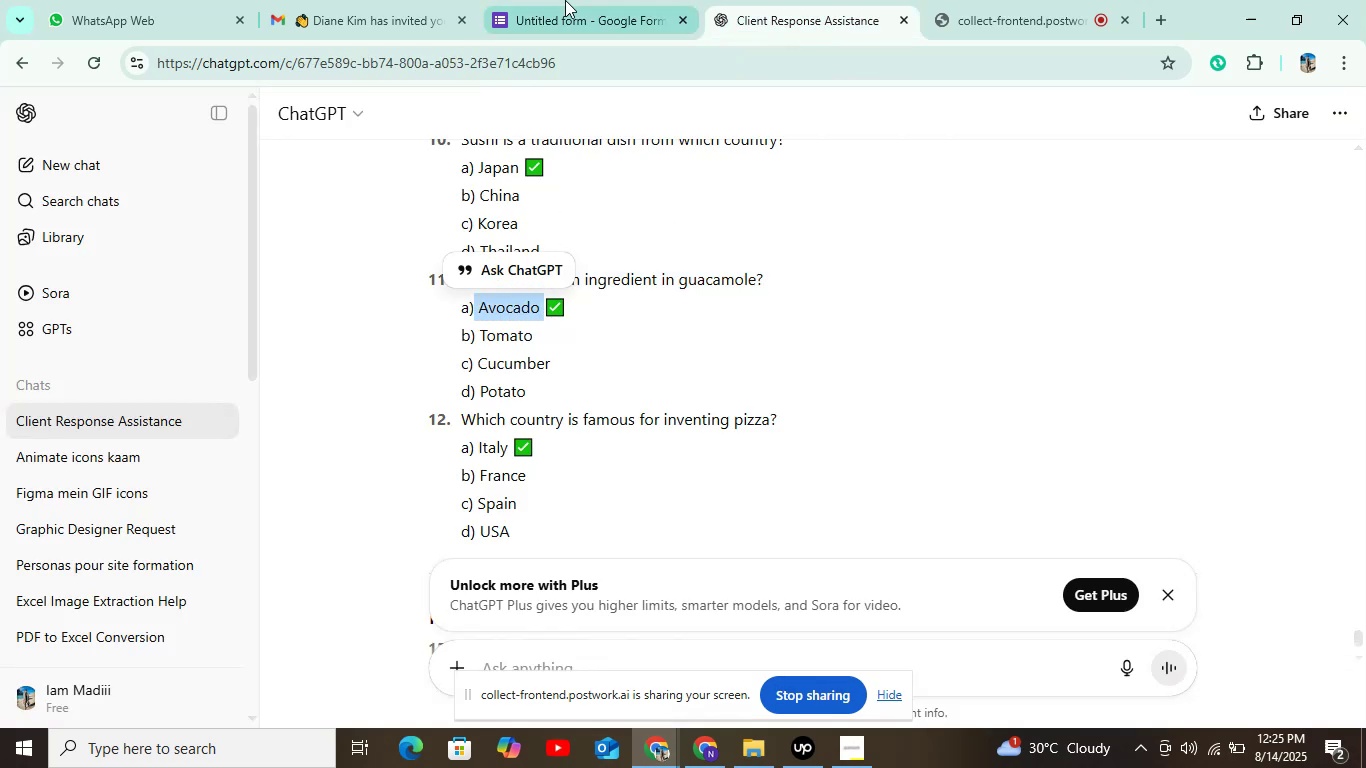 
left_click([565, 0])
 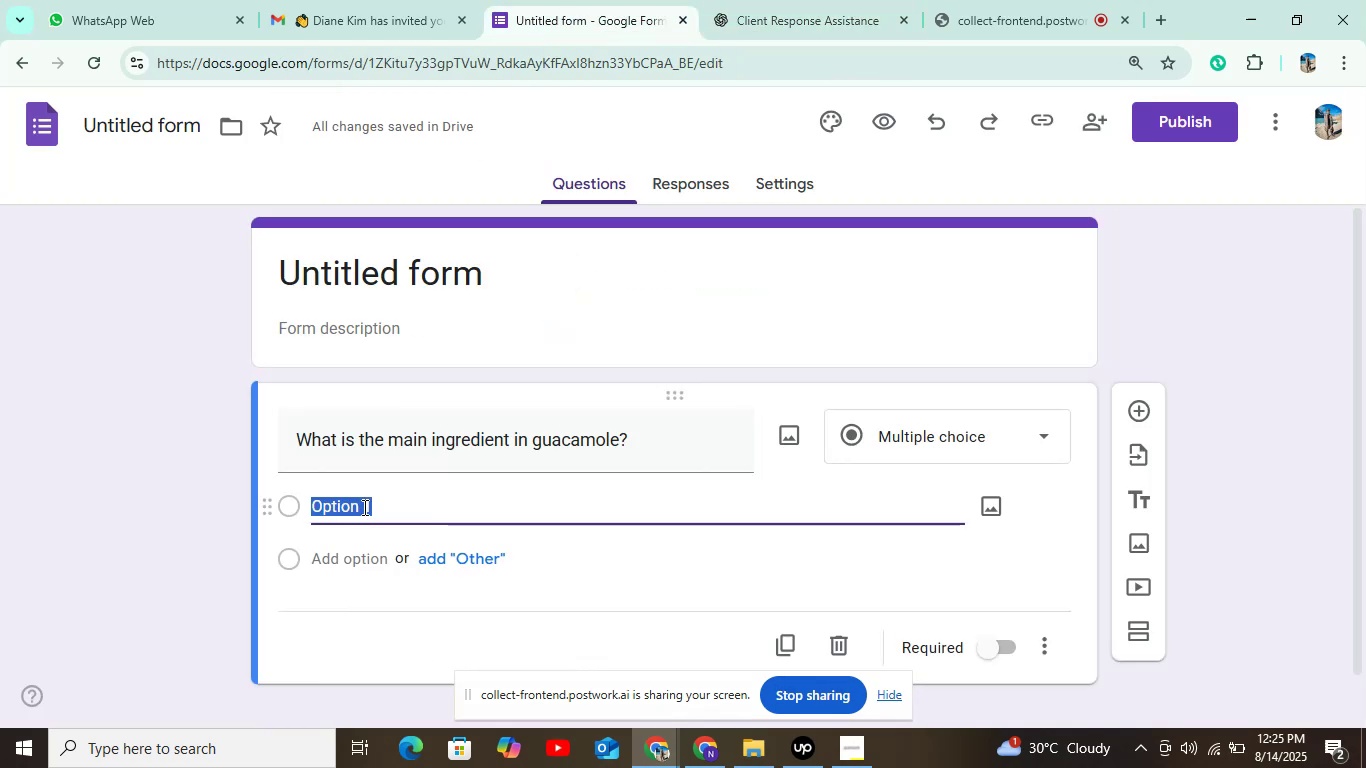 
key(Control+V)
 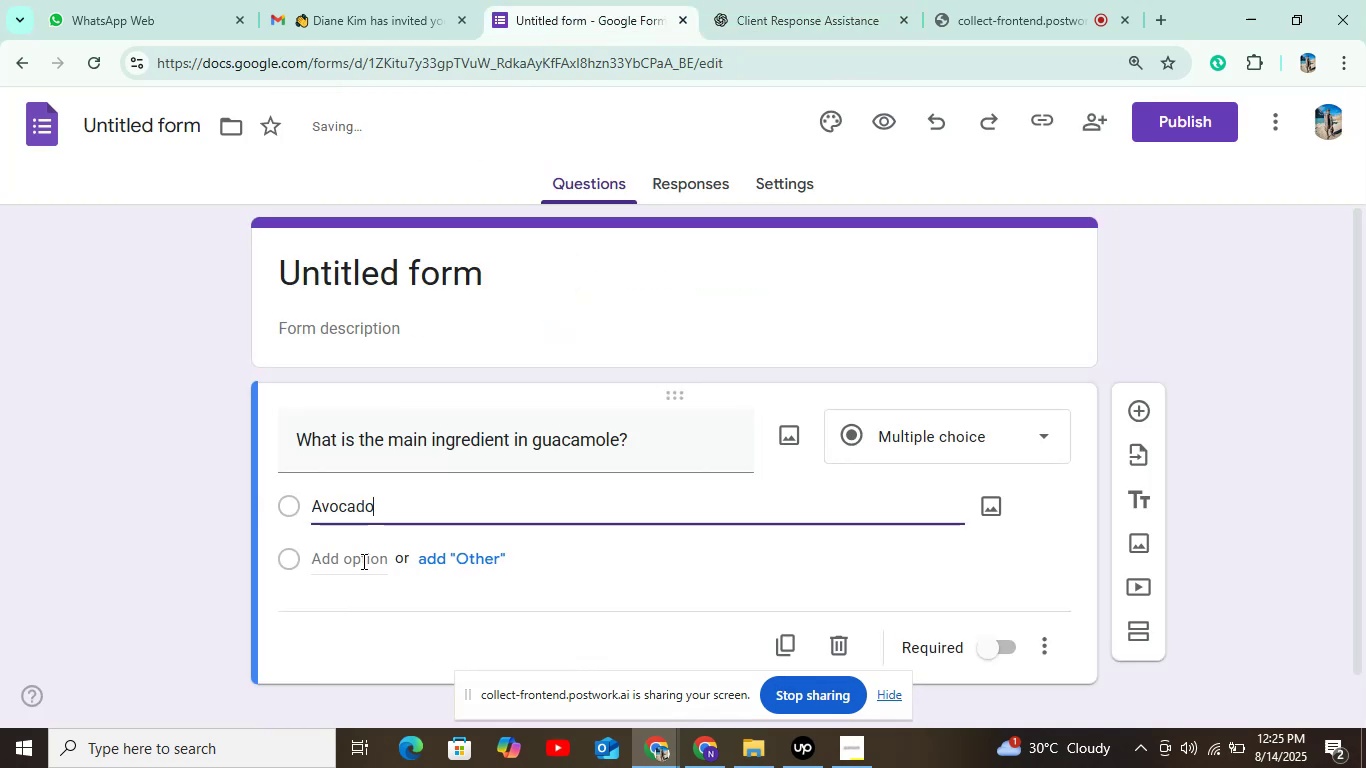 
left_click([362, 561])
 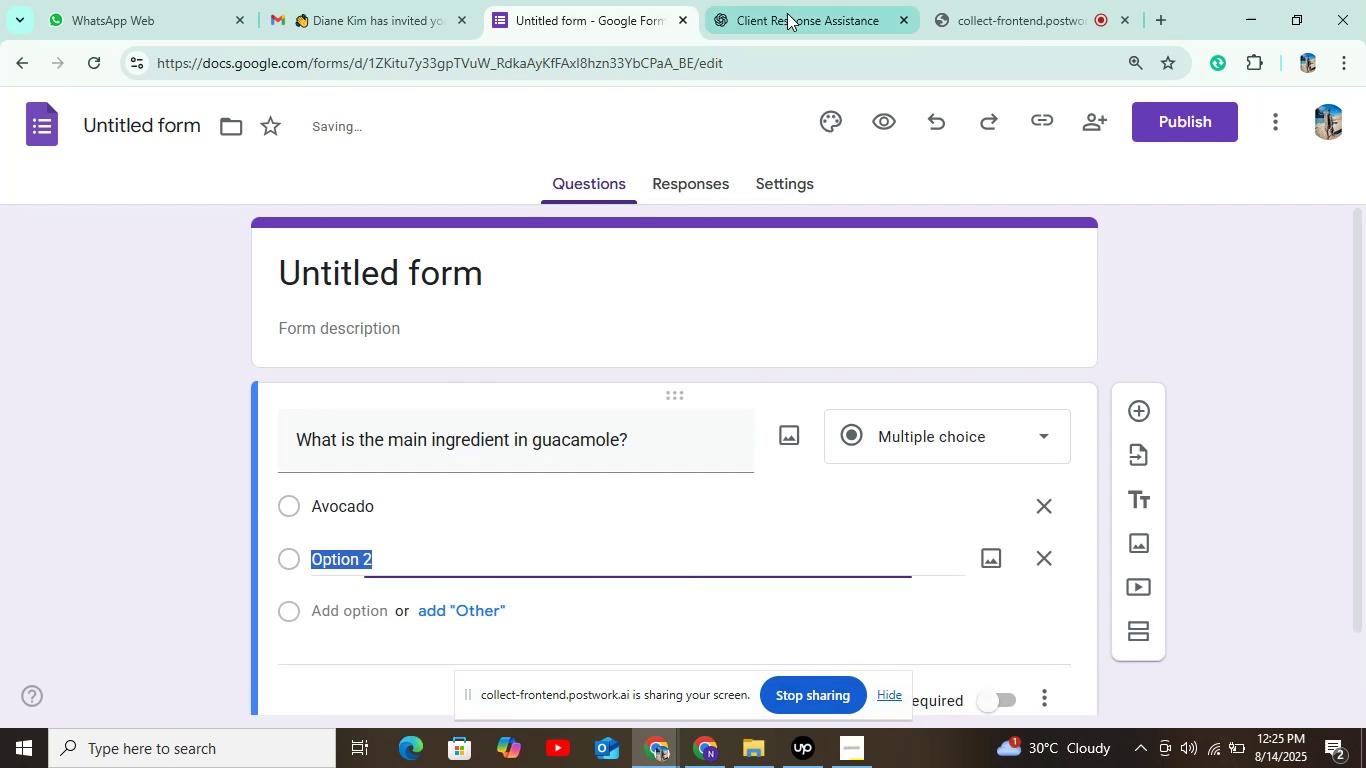 
left_click([787, 13])
 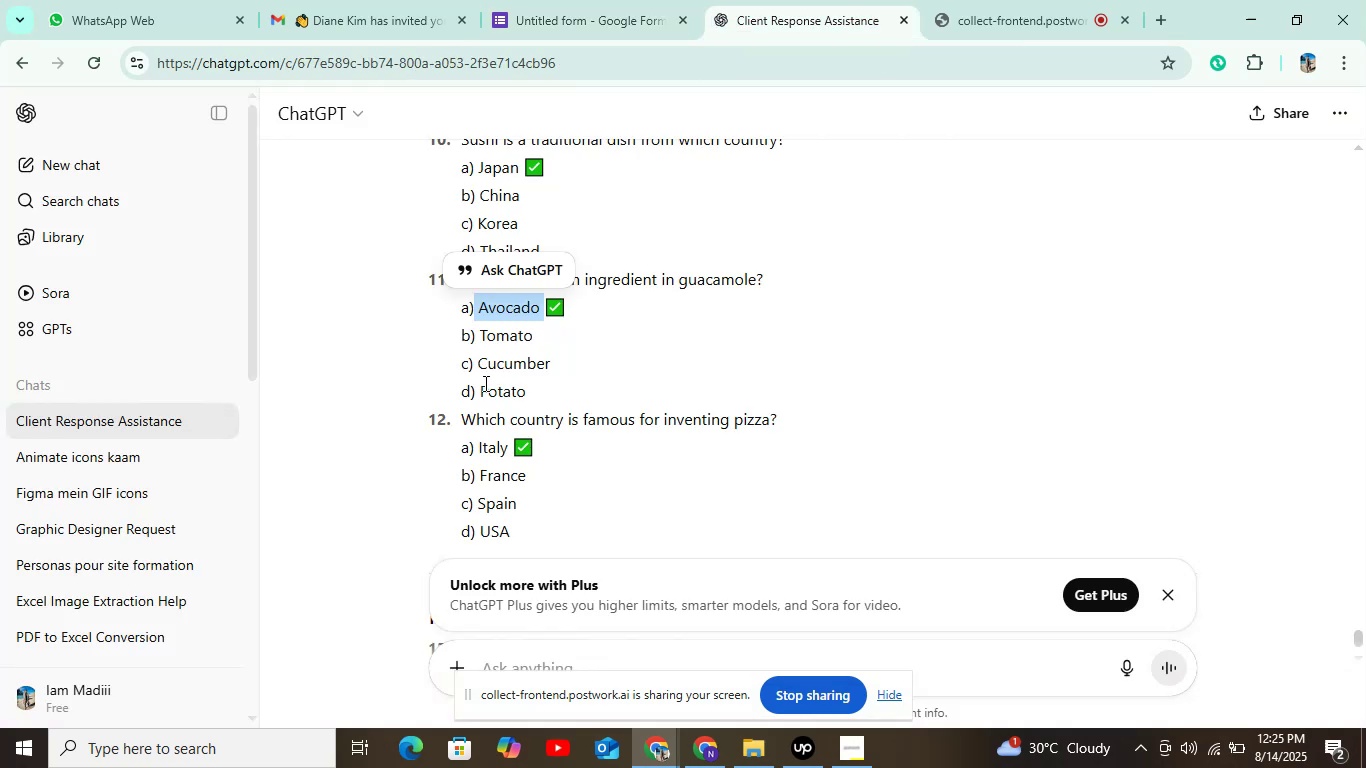 
left_click_drag(start_coordinate=[476, 335], to_coordinate=[569, 339])
 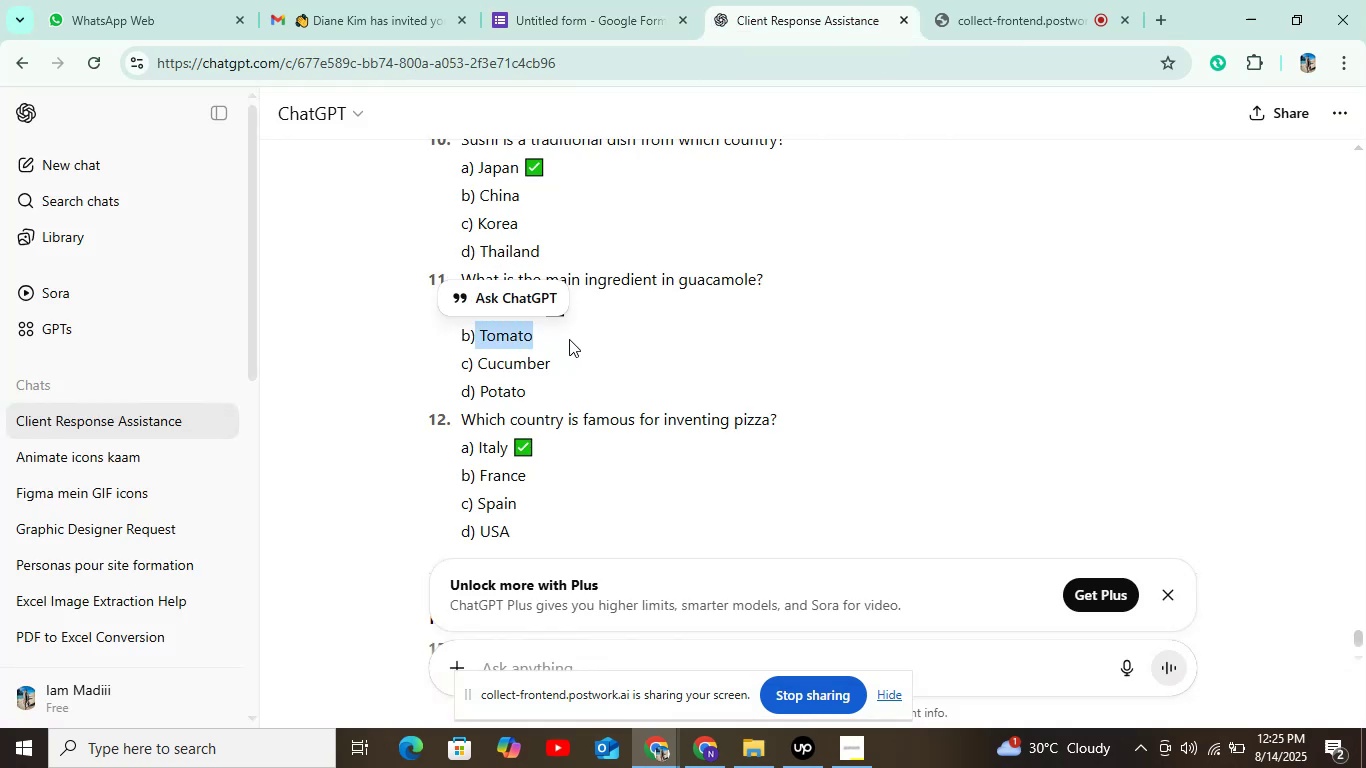 
hold_key(key=ControlLeft, duration=0.38)
 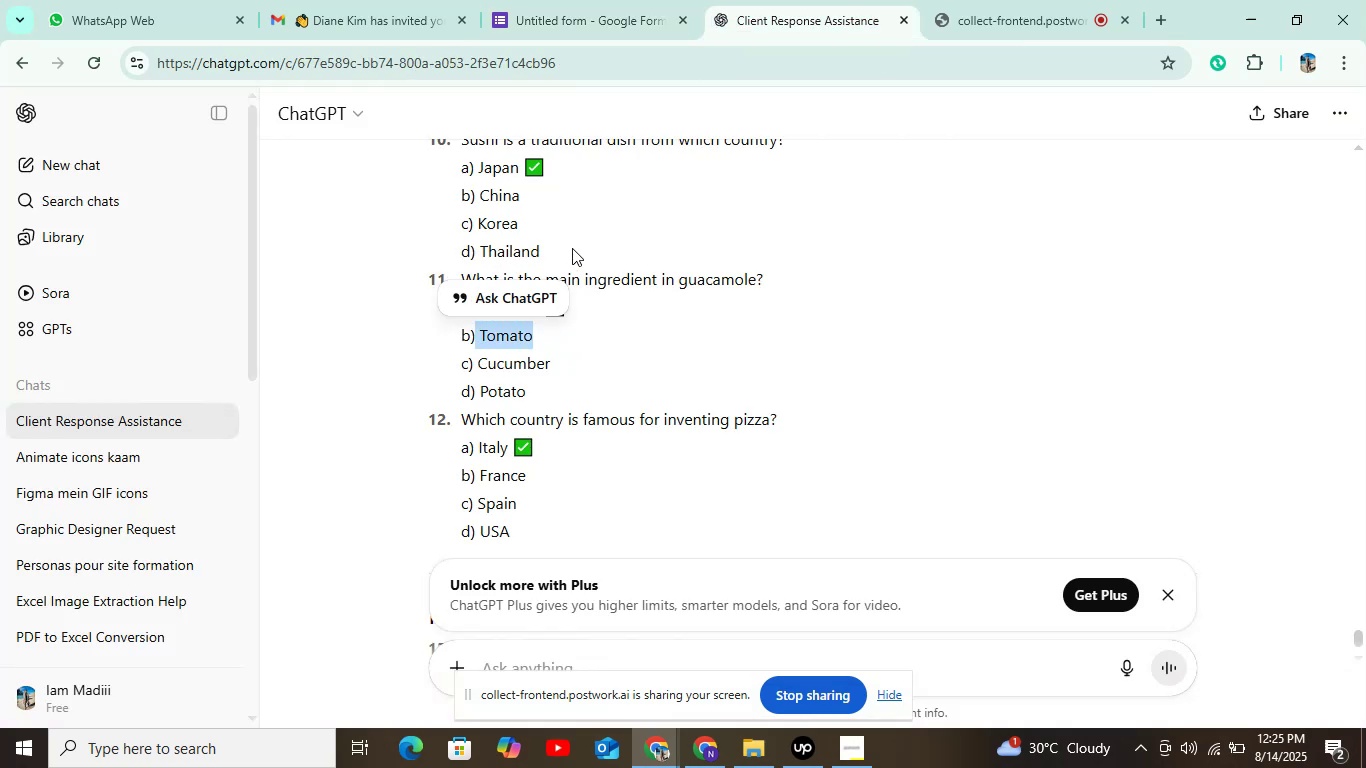 
key(Control+C)
 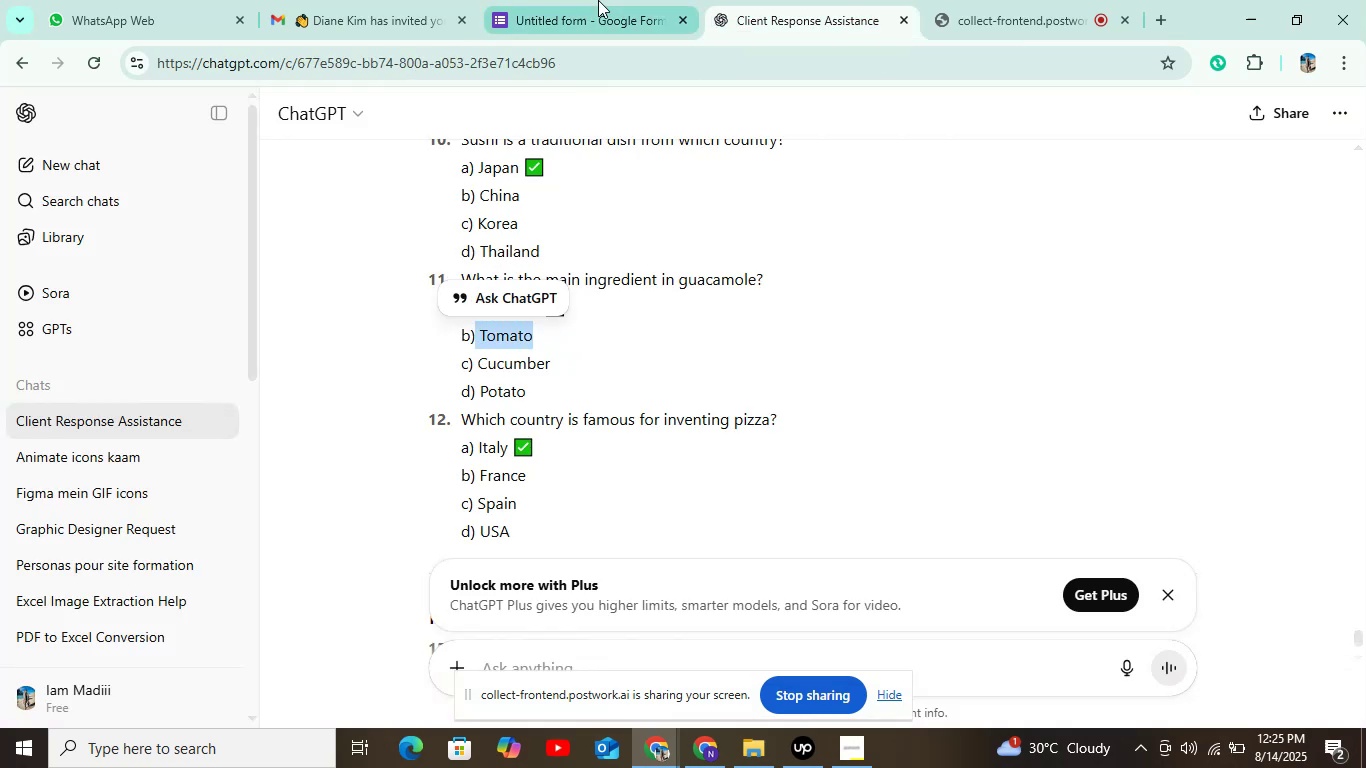 
left_click([598, 0])
 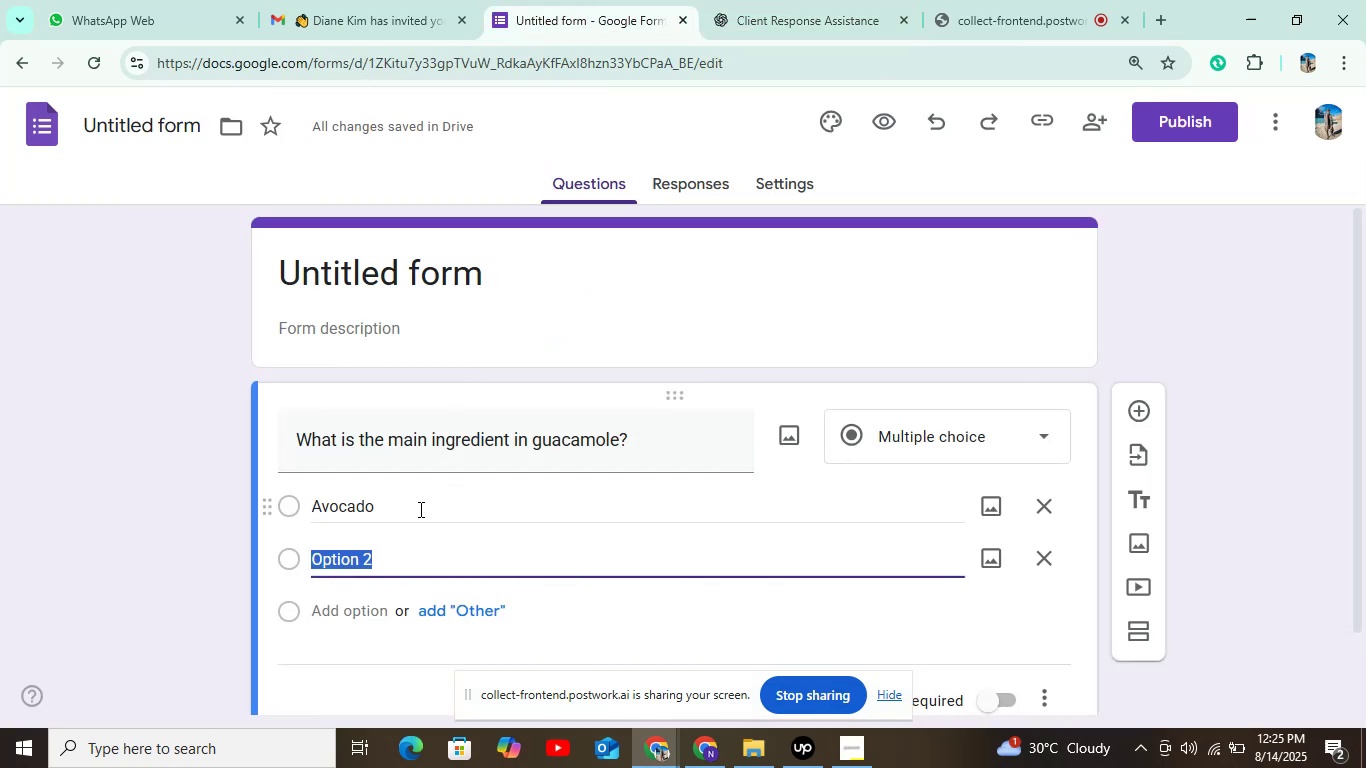 
key(Control+V)
 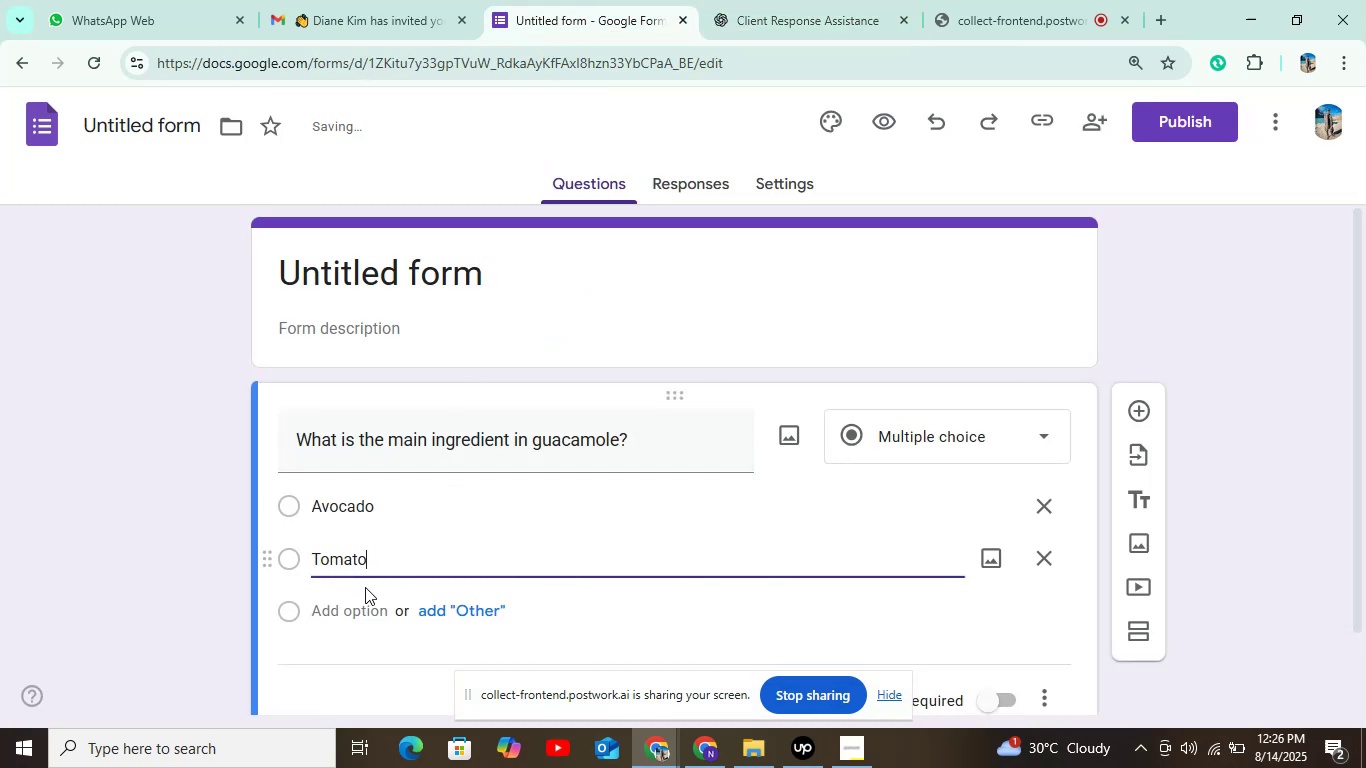 
left_click([364, 598])
 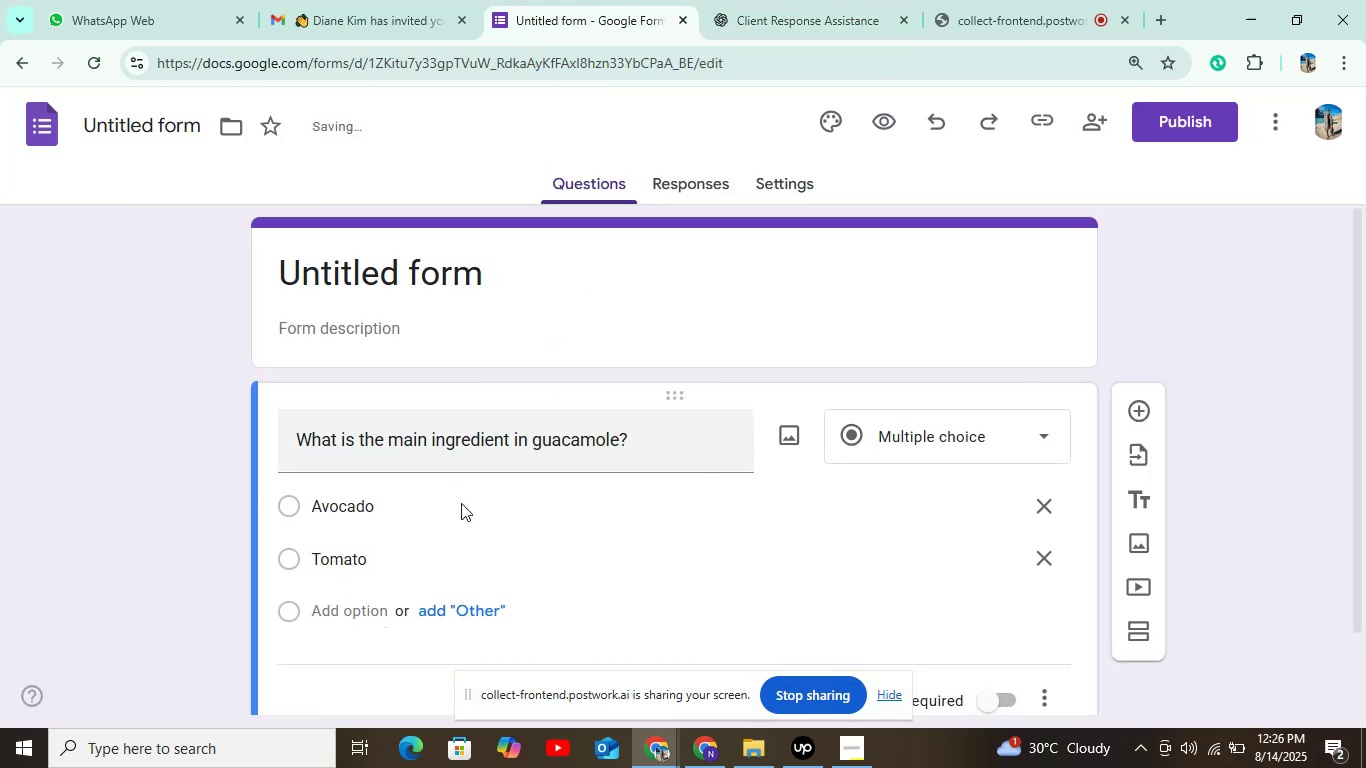 
scroll: coordinate [497, 509], scroll_direction: down, amount: 3.0
 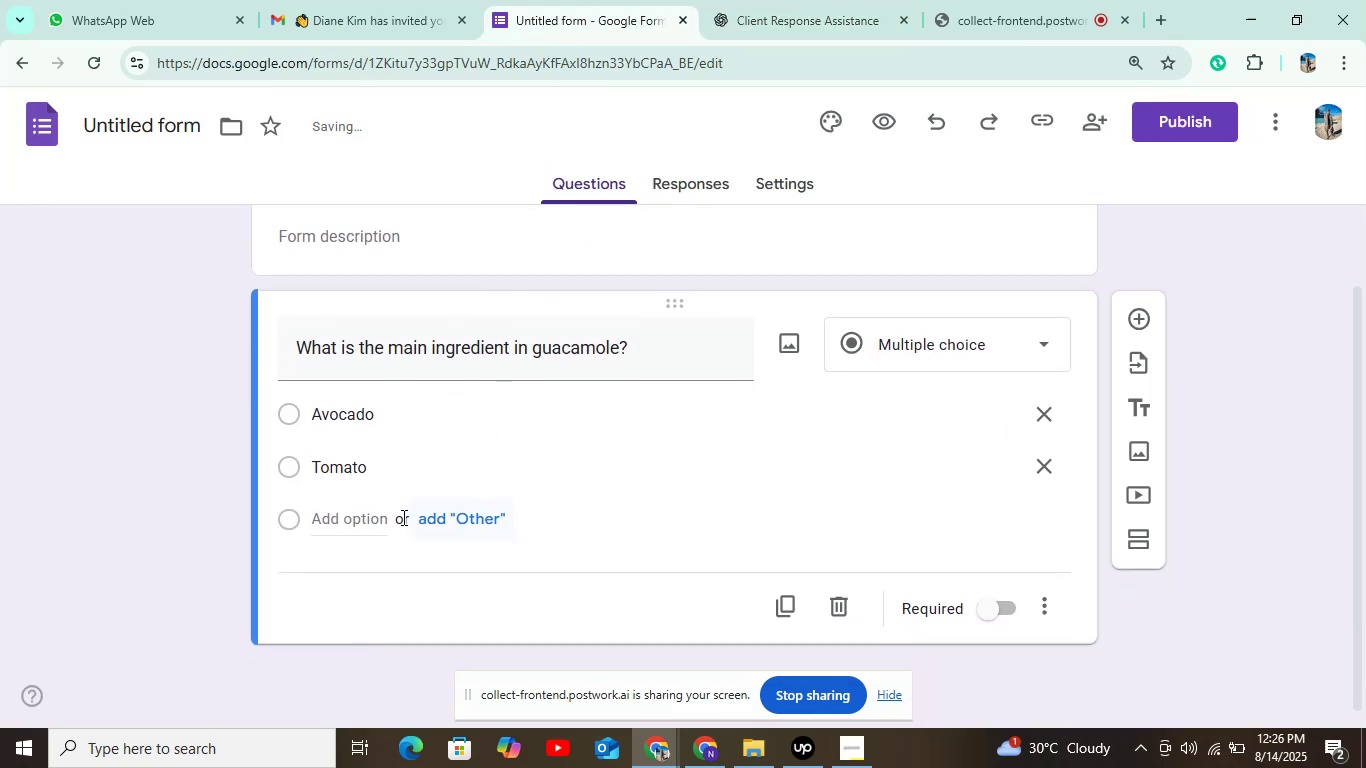 
left_click([387, 521])
 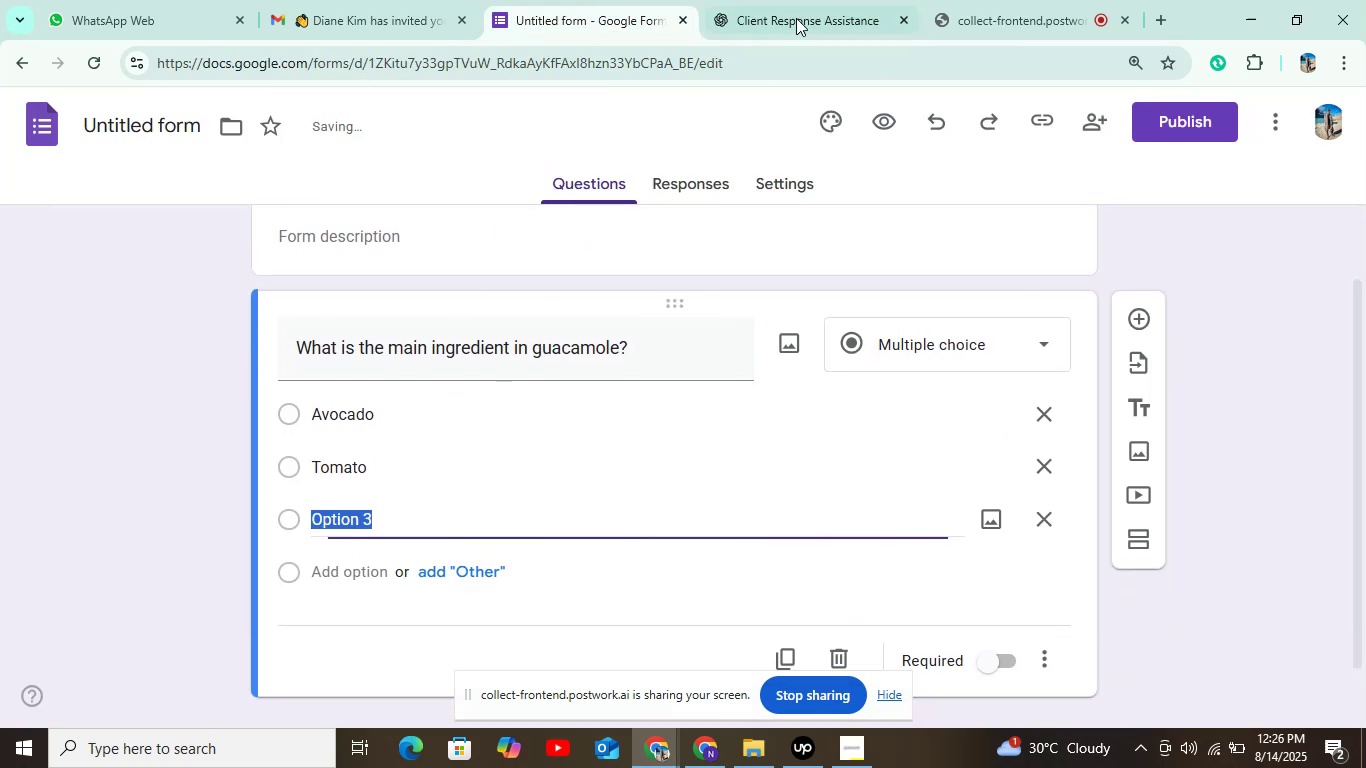 
left_click([801, 6])
 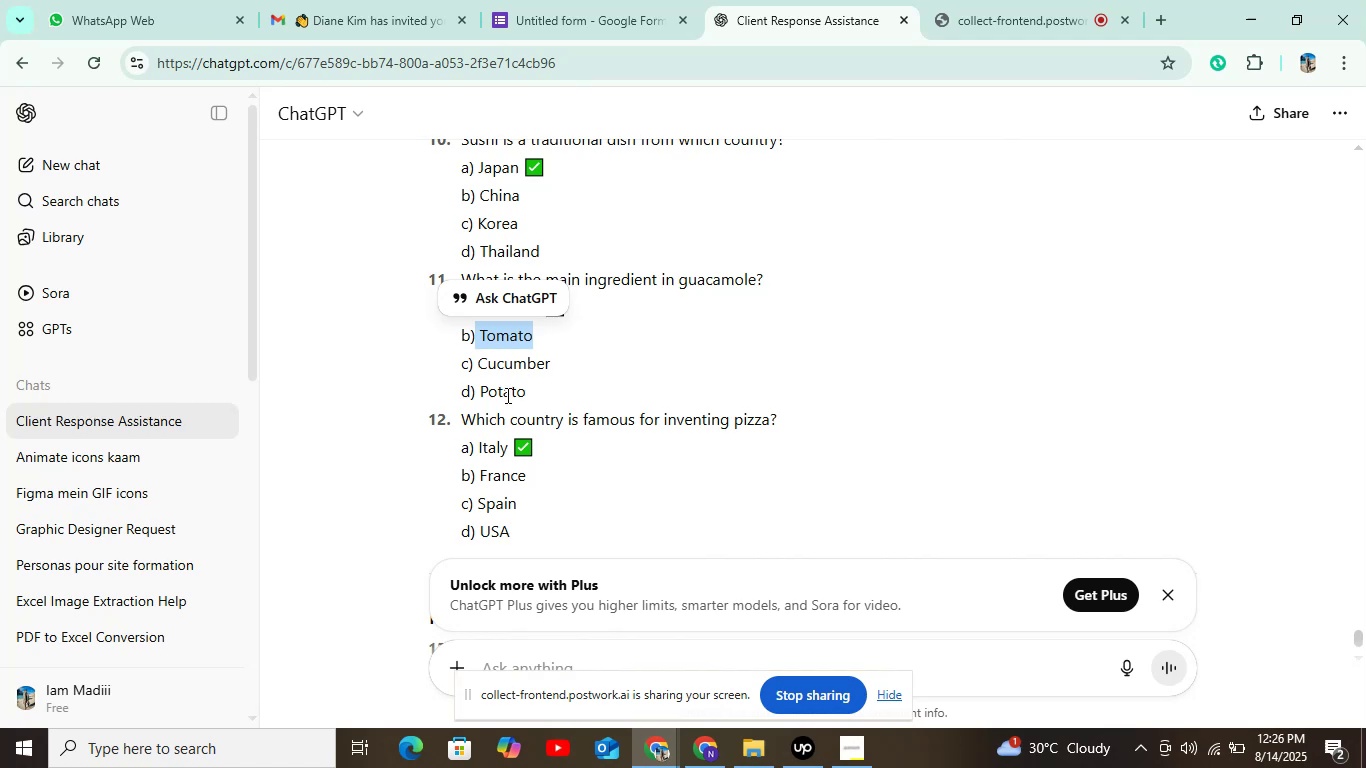 
left_click_drag(start_coordinate=[478, 365], to_coordinate=[583, 362])
 